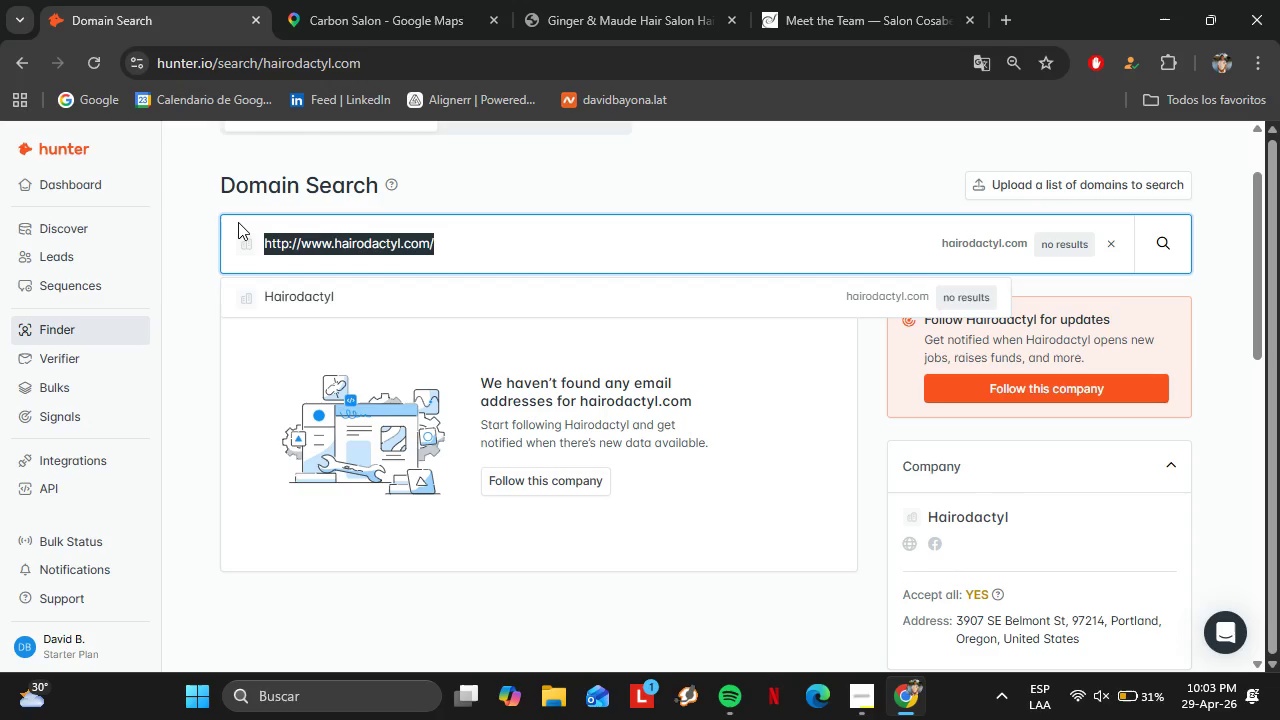 
key(Control+V)
 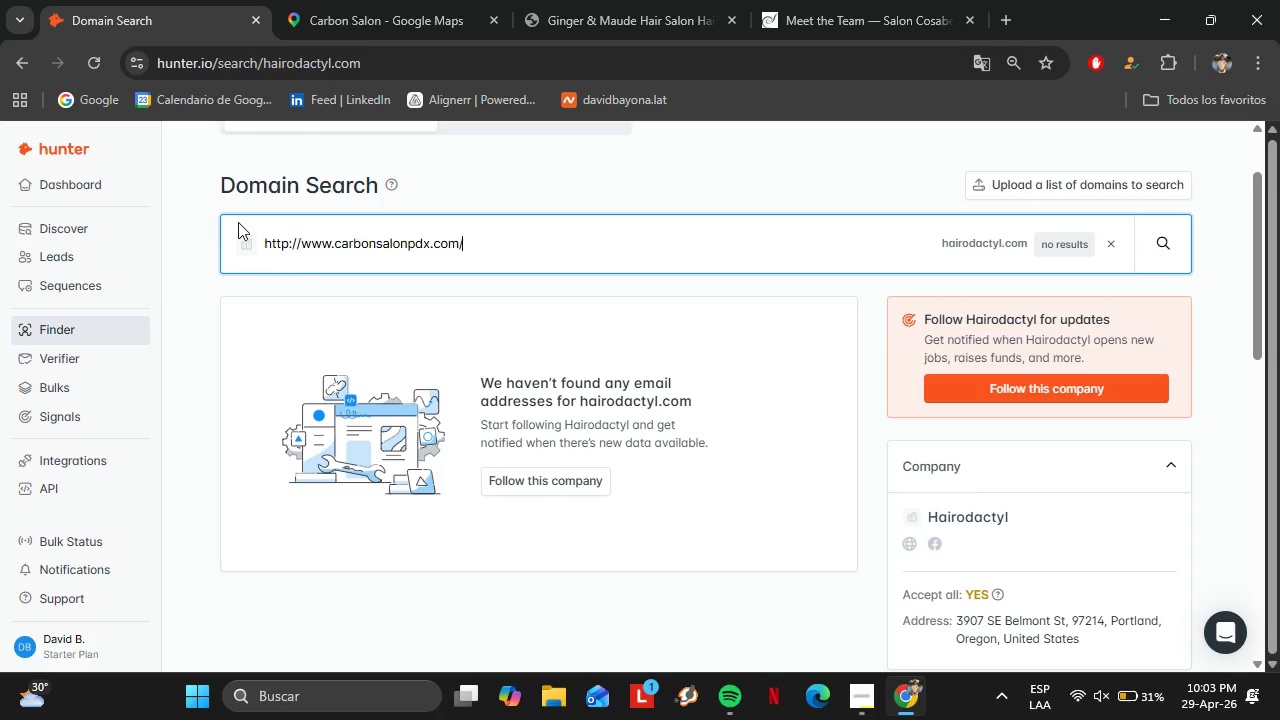 
wait(9.92)
 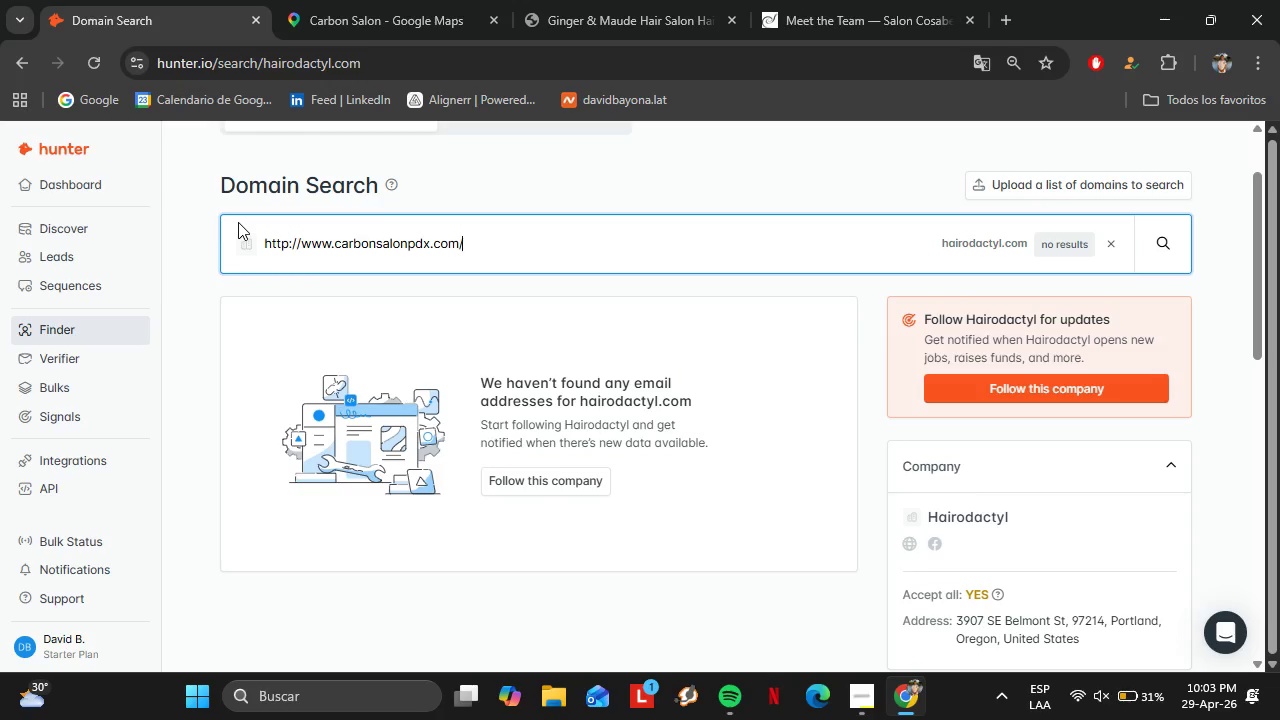 
scroll: coordinate [326, 354], scroll_direction: down, amount: 2.0
 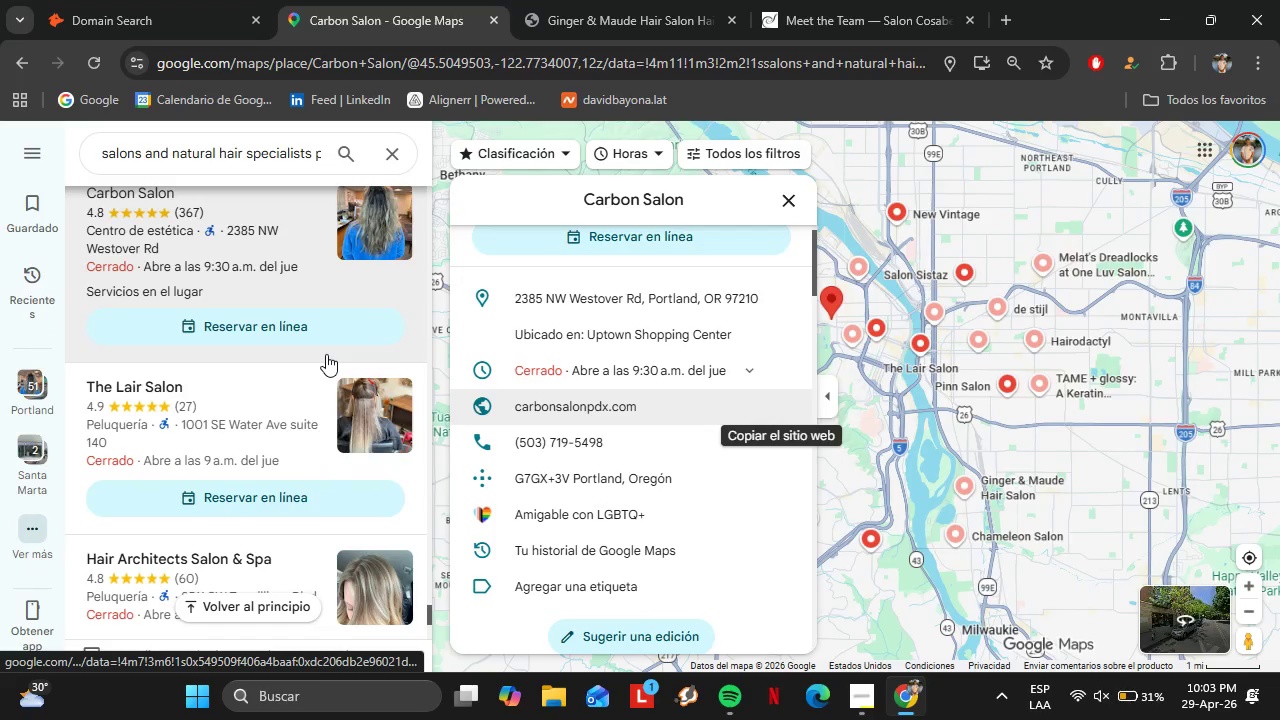 
left_click([195, 419])
 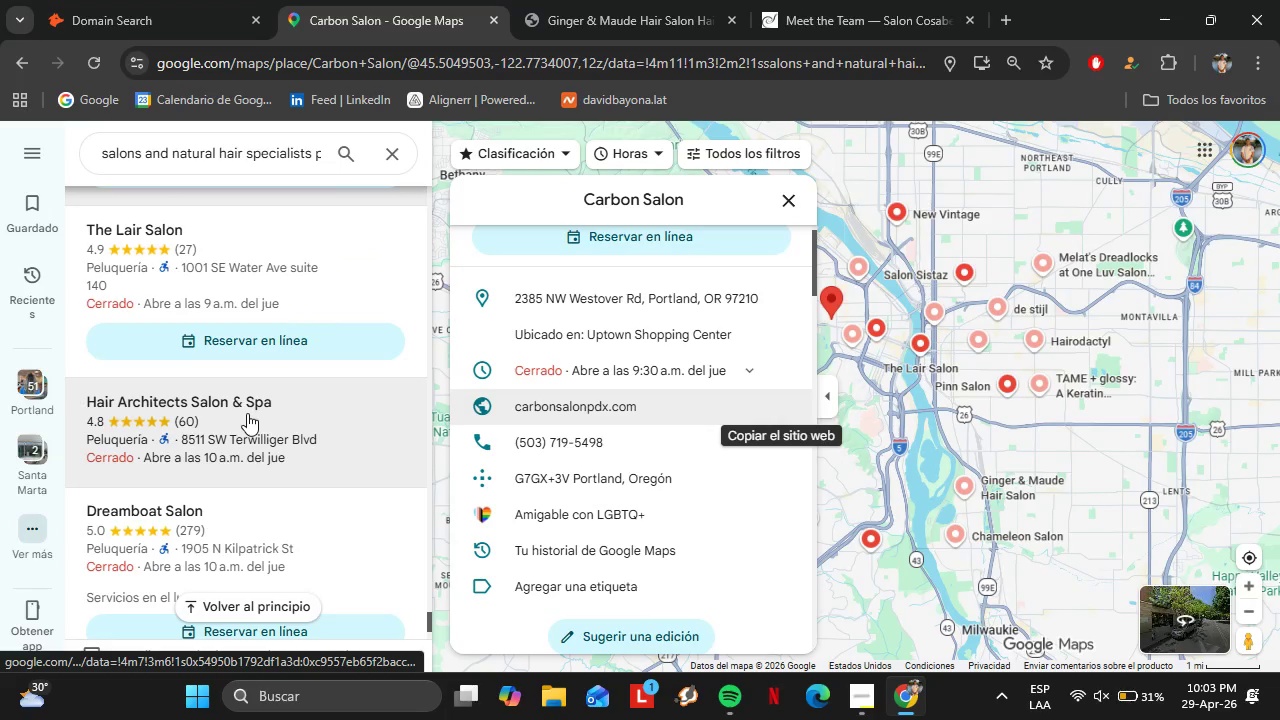 
scroll: coordinate [320, 395], scroll_direction: down, amount: 1.0
 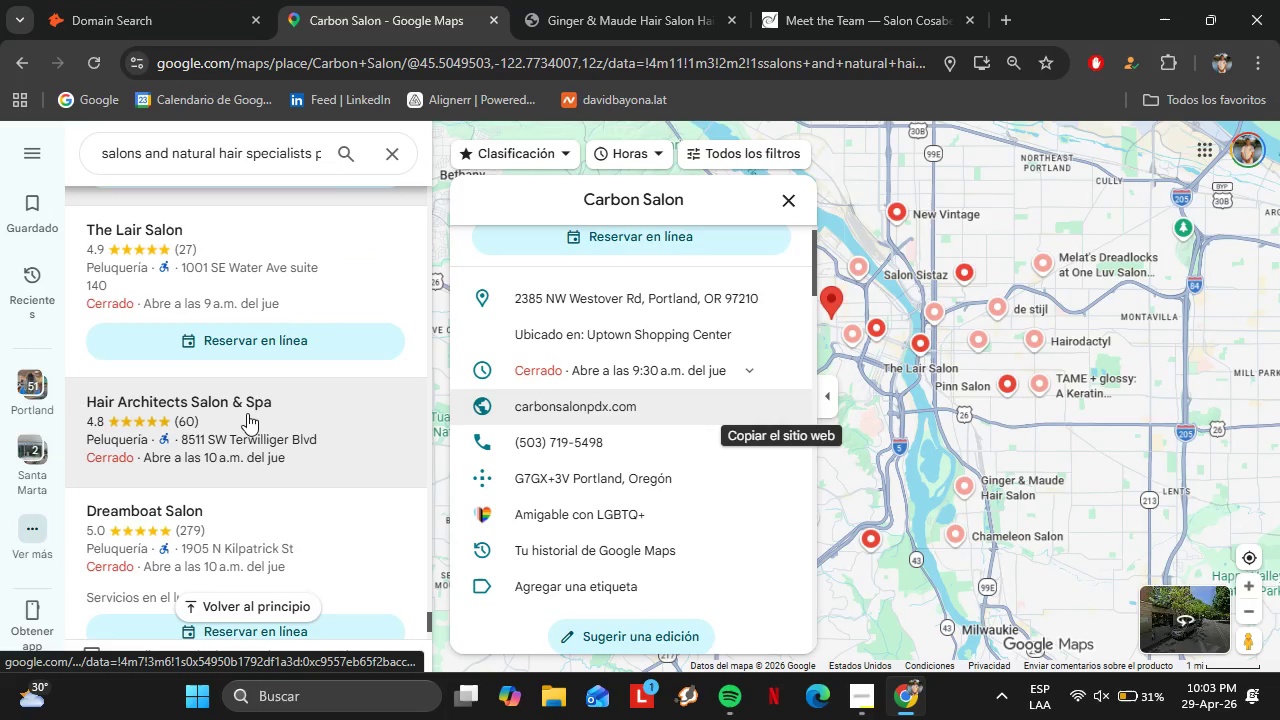 
left_click([237, 527])
 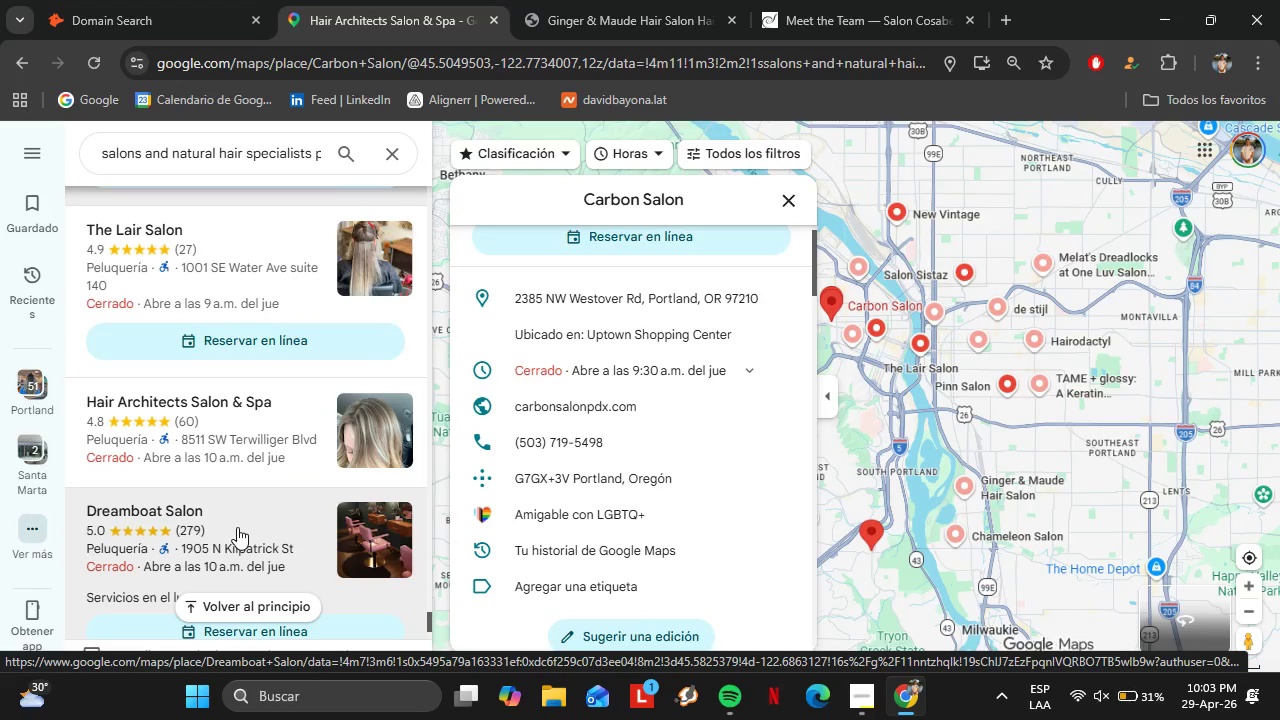 
mouse_move([262, 512])
 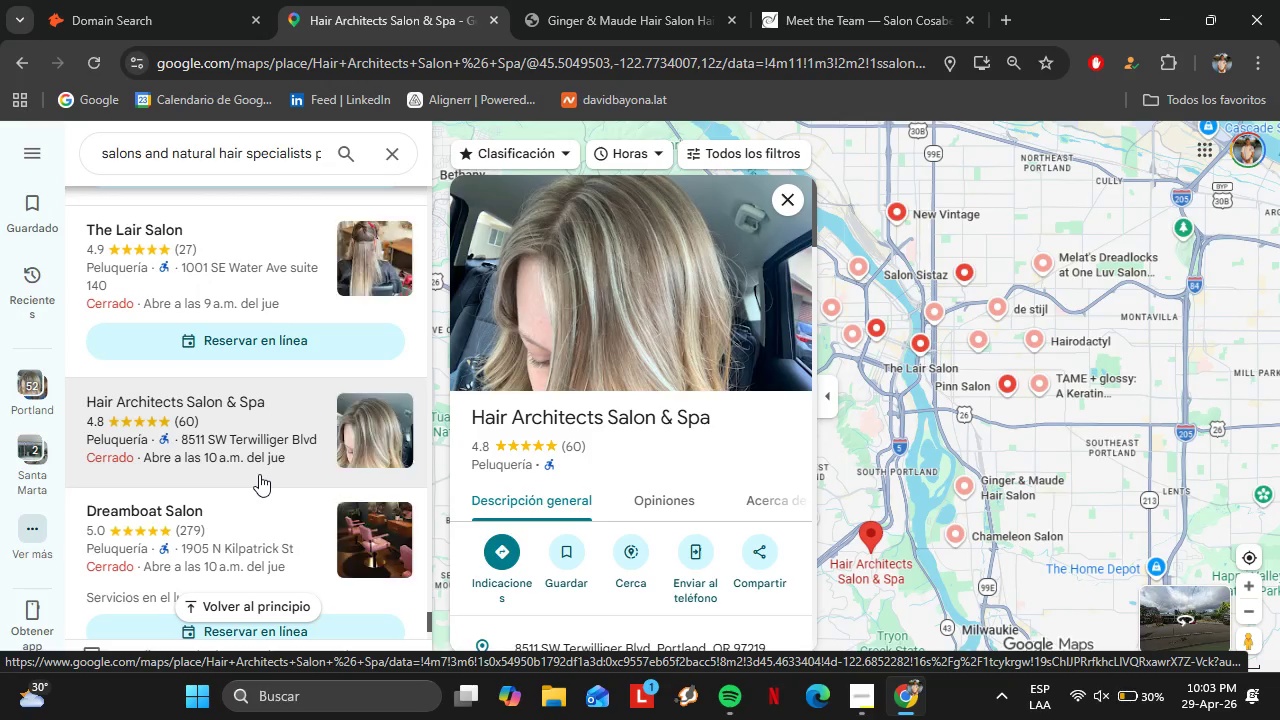 
wait(17.65)
 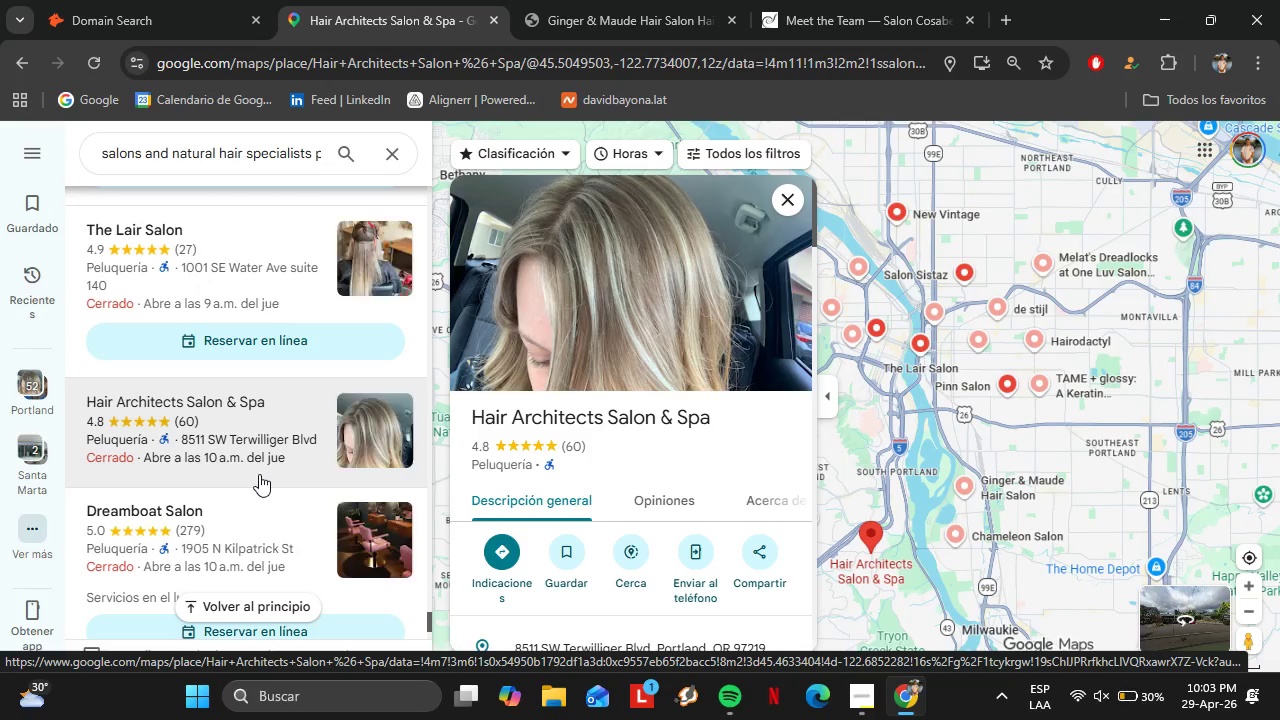 
scroll: coordinate [730, 419], scroll_direction: down, amount: 6.0
 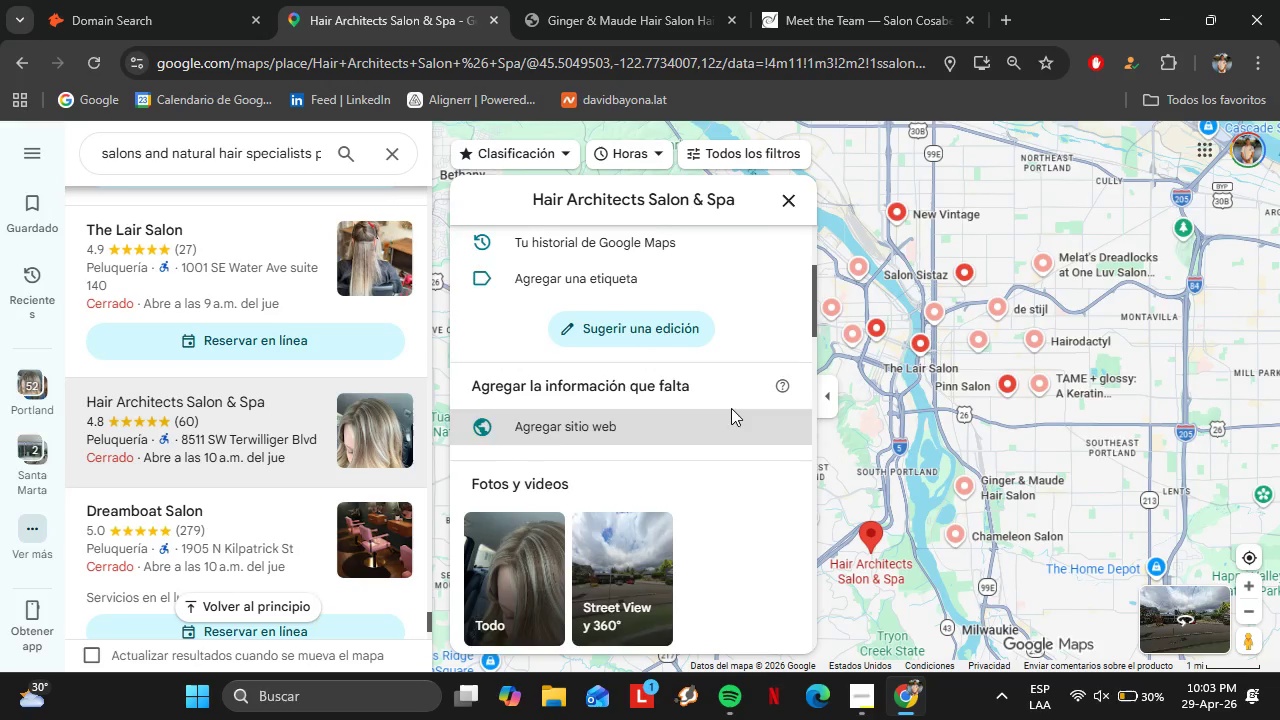 
scroll: coordinate [731, 408], scroll_direction: up, amount: 2.0
 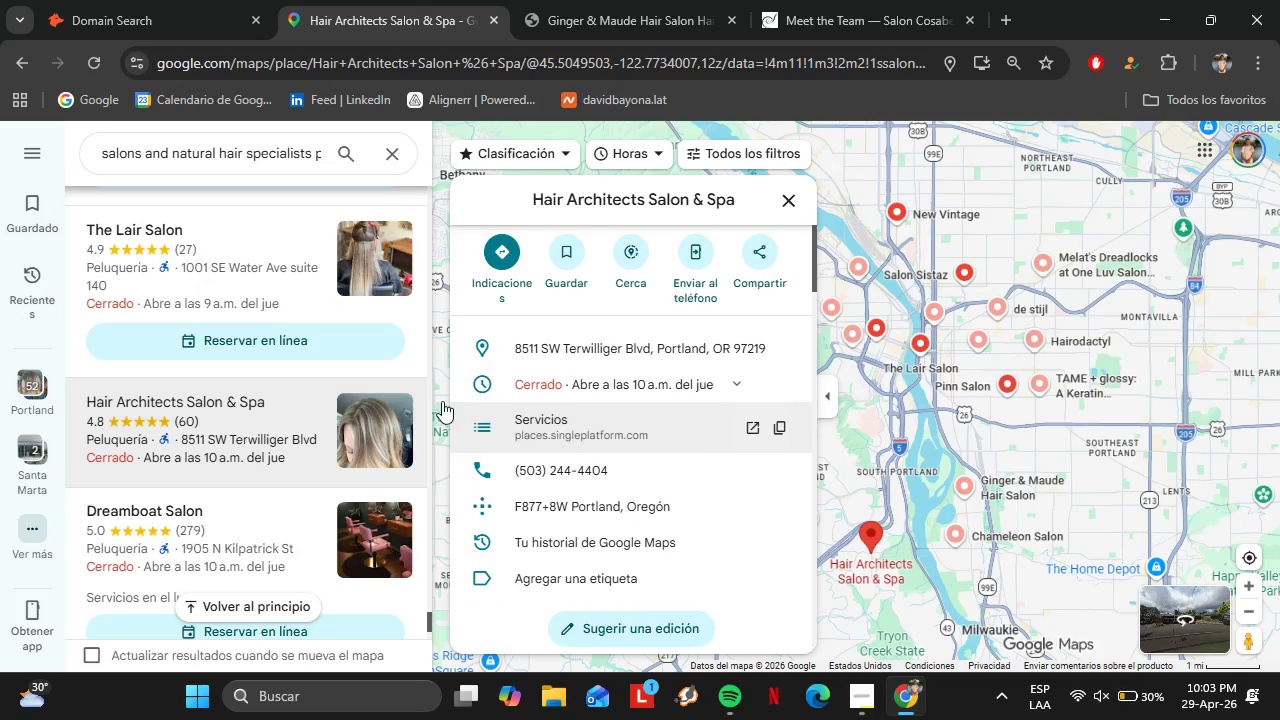 
scroll: coordinate [276, 429], scroll_direction: down, amount: 1.0
 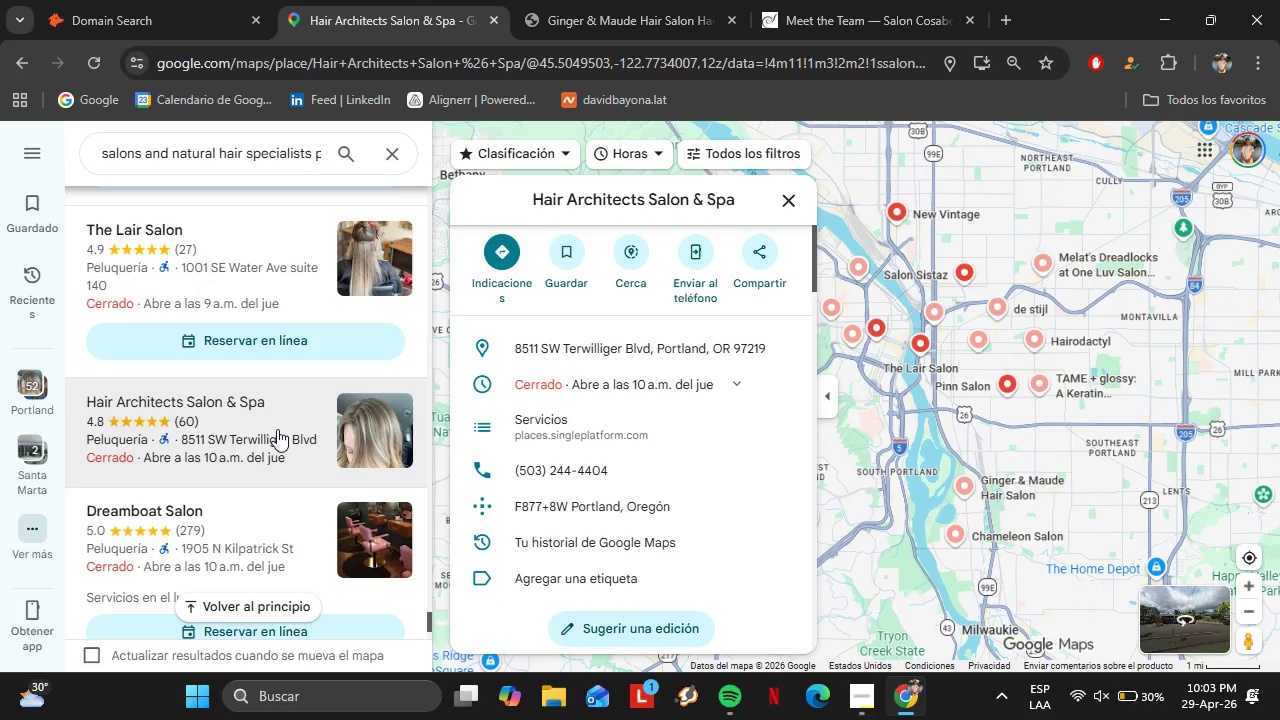 
left_click([223, 451])
 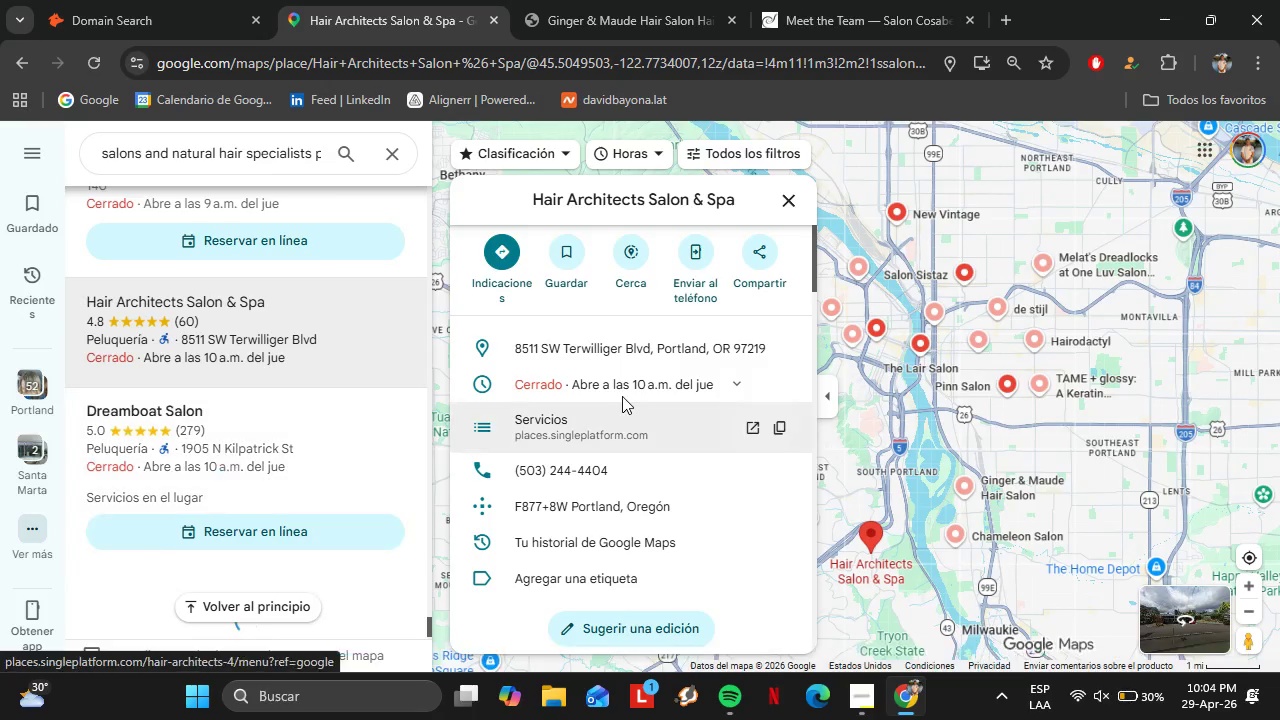 
wait(15.88)
 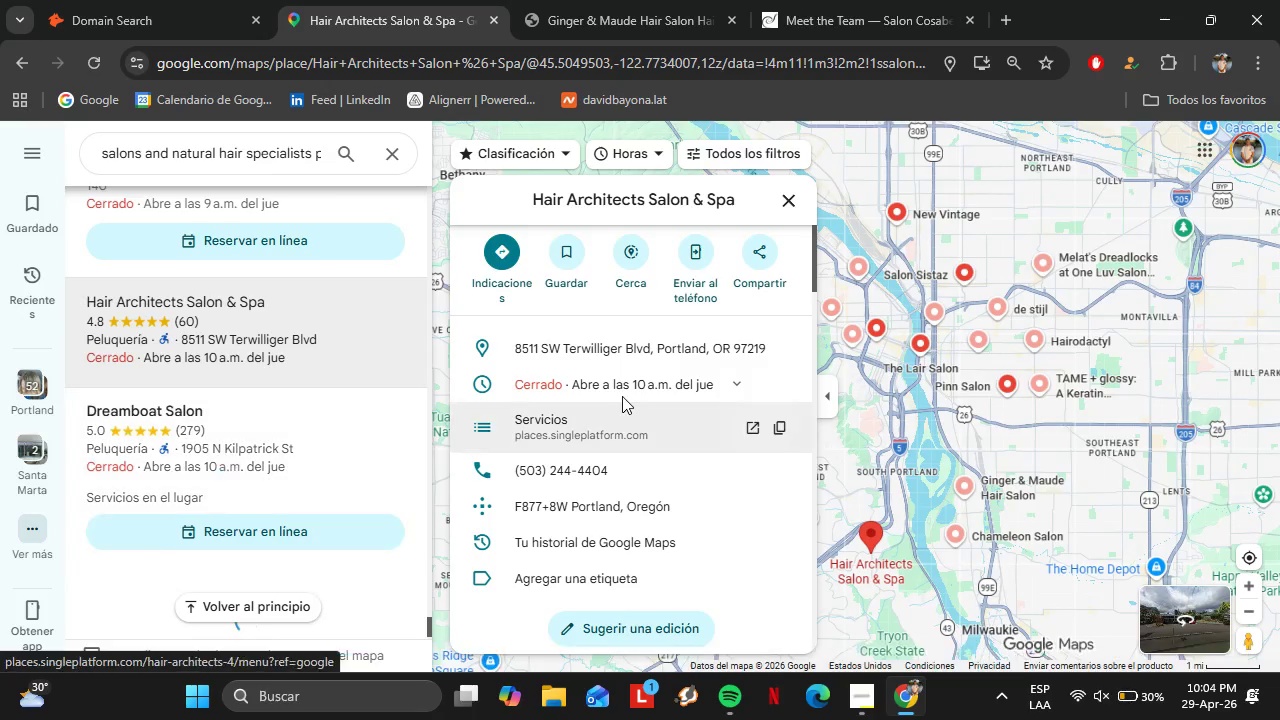 
scroll: coordinate [758, 387], scroll_direction: down, amount: 4.0
 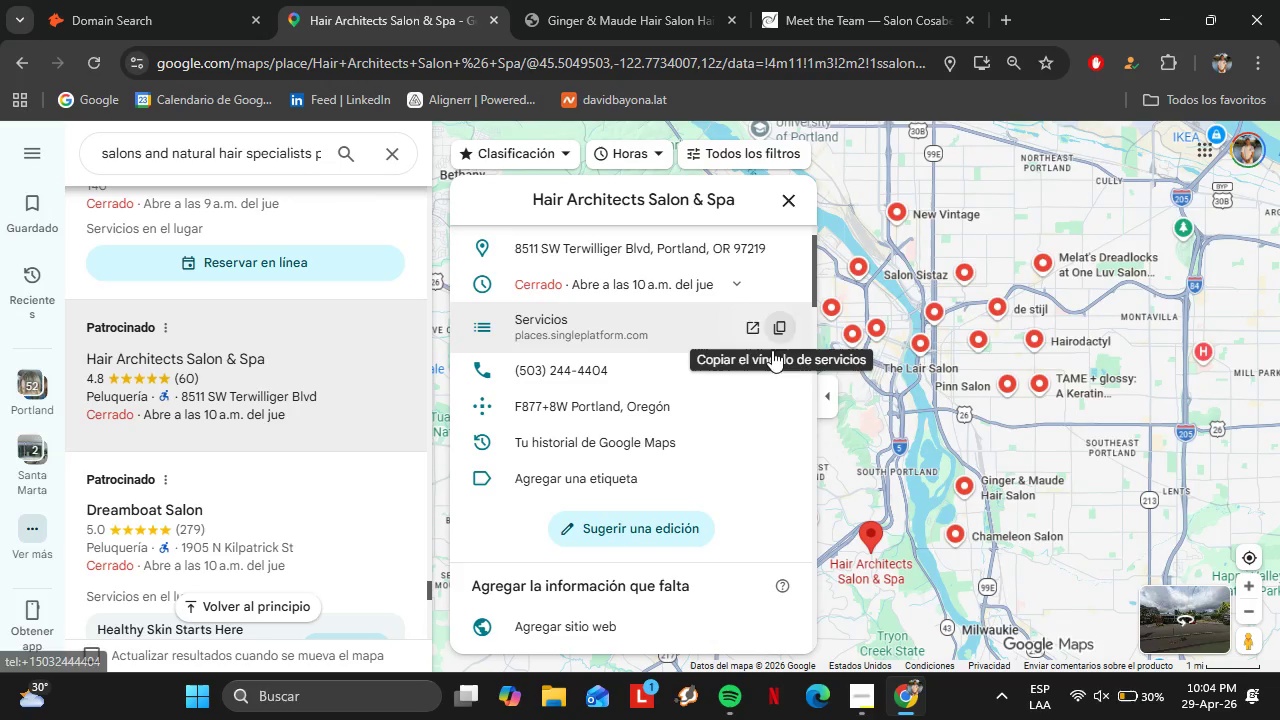 
scroll: coordinate [743, 360], scroll_direction: up, amount: 2.0
 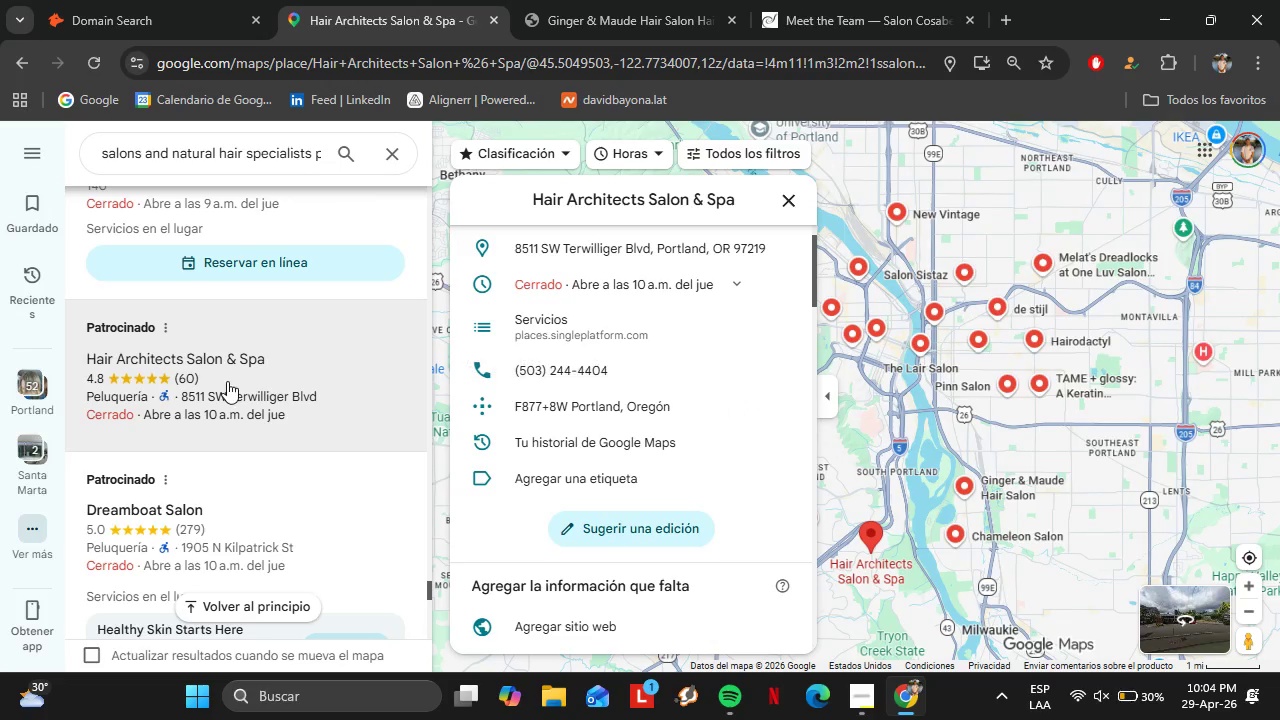 
scroll: coordinate [227, 381], scroll_direction: down, amount: 2.0
 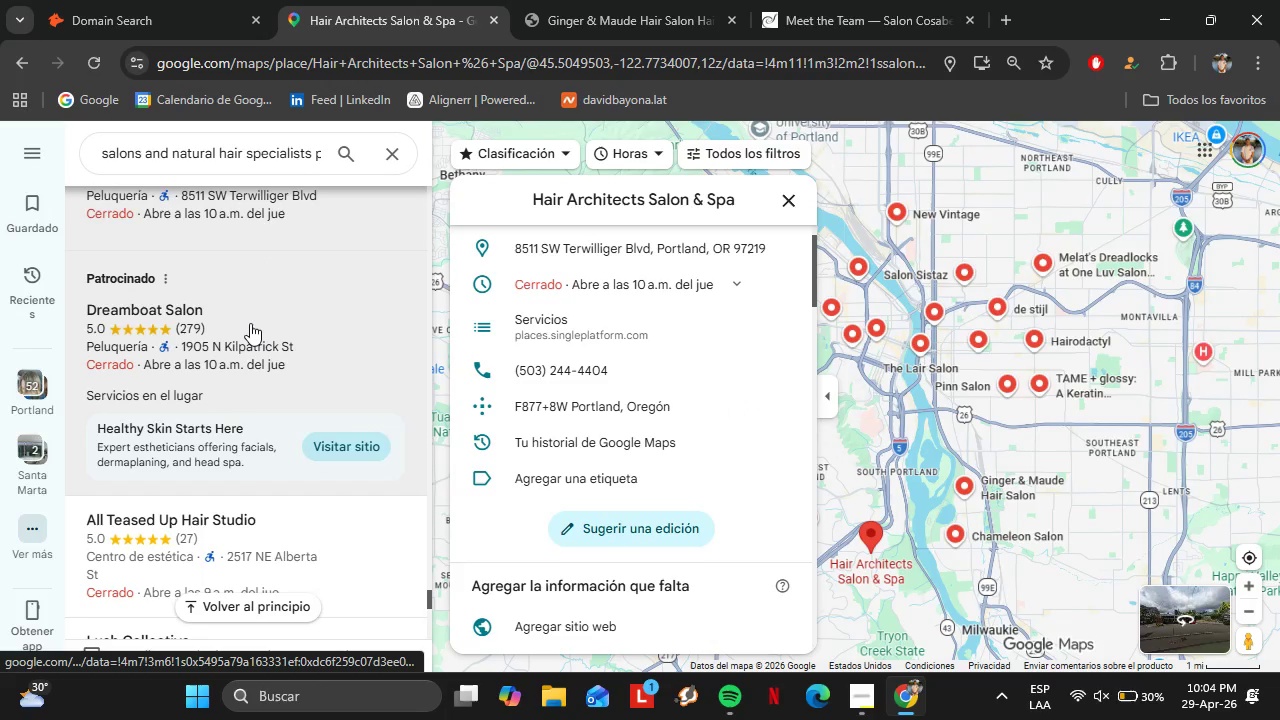 
left_click([250, 323])
 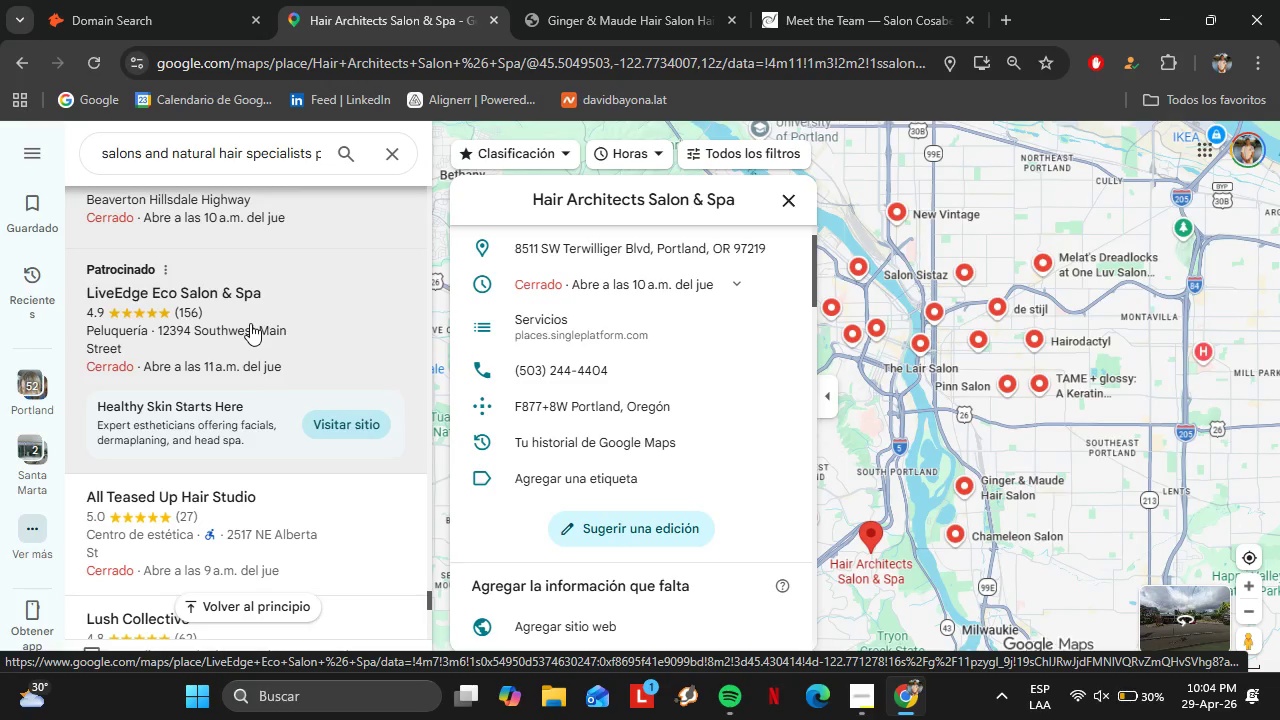 
wait(13.2)
 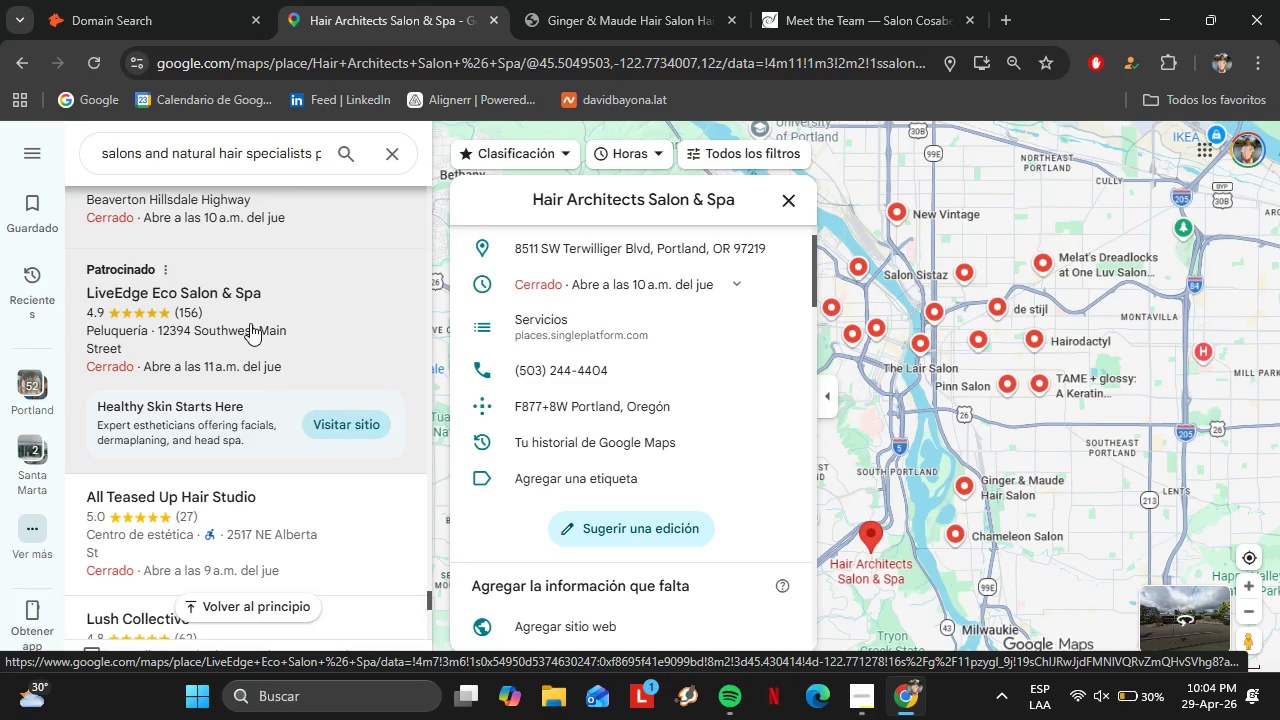 
mouse_move([425, 295])
 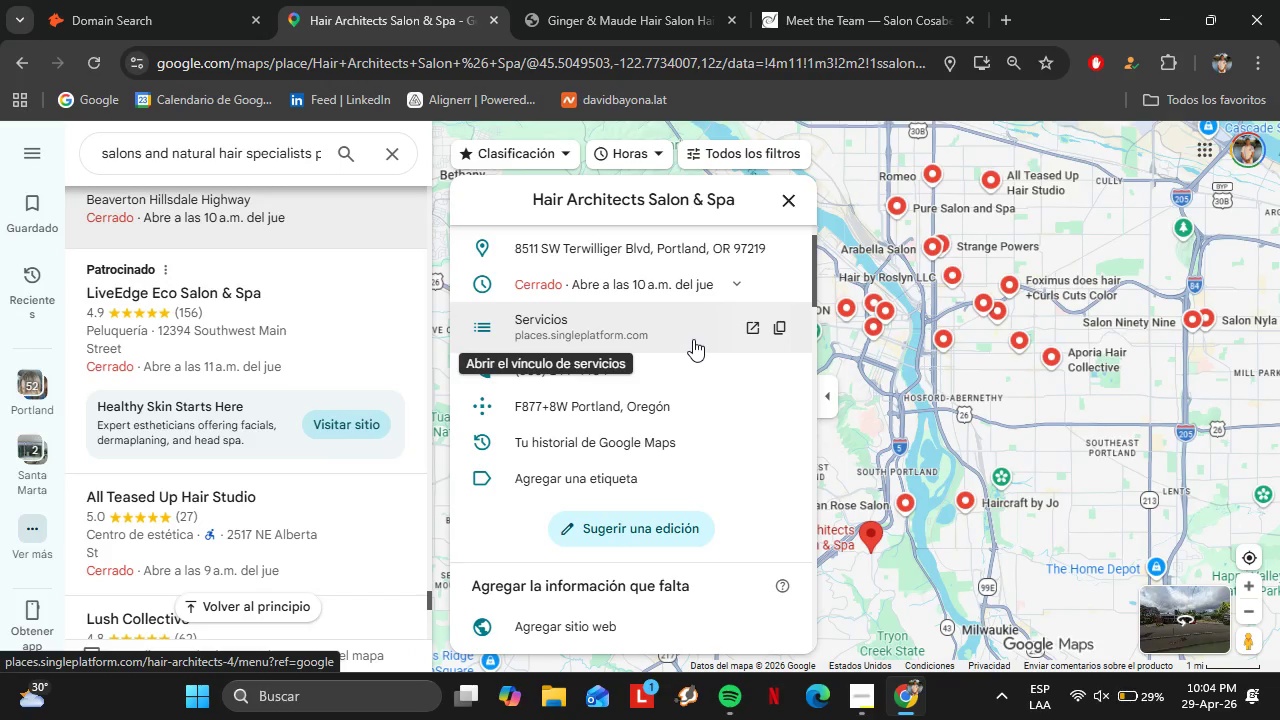 
scroll: coordinate [221, 276], scroll_direction: down, amount: 3.0
 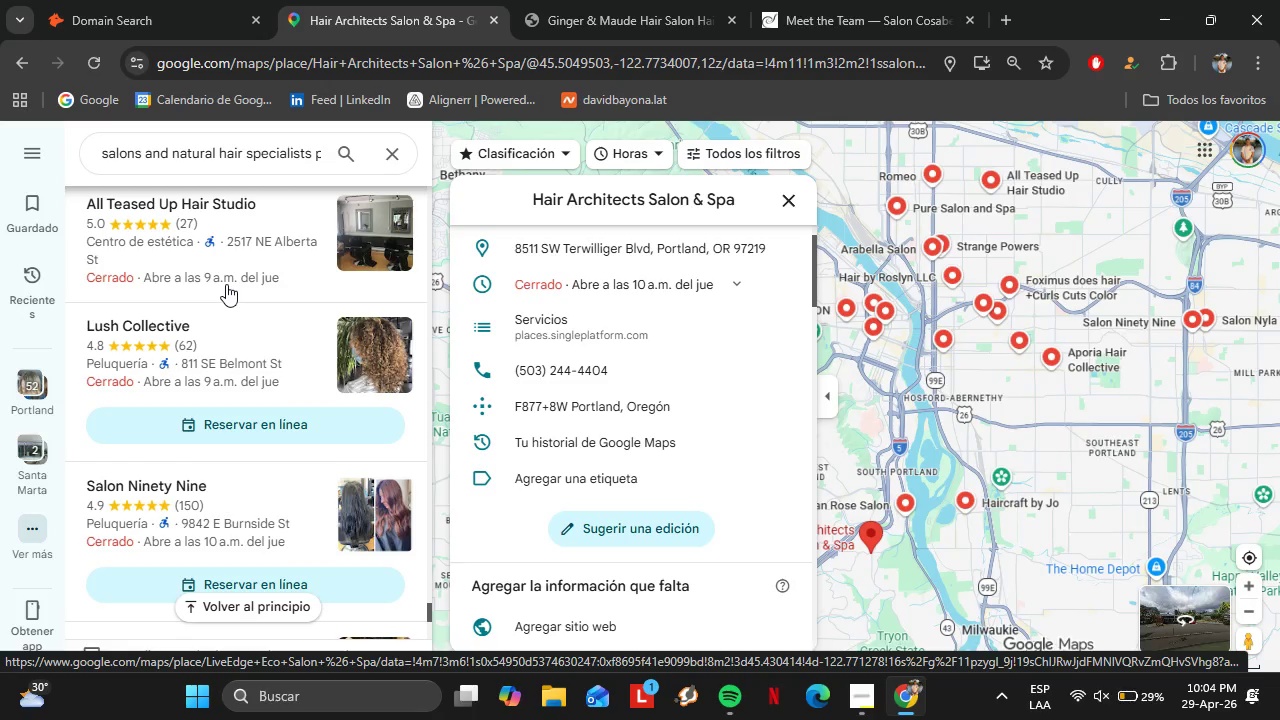 
left_click([223, 330])
 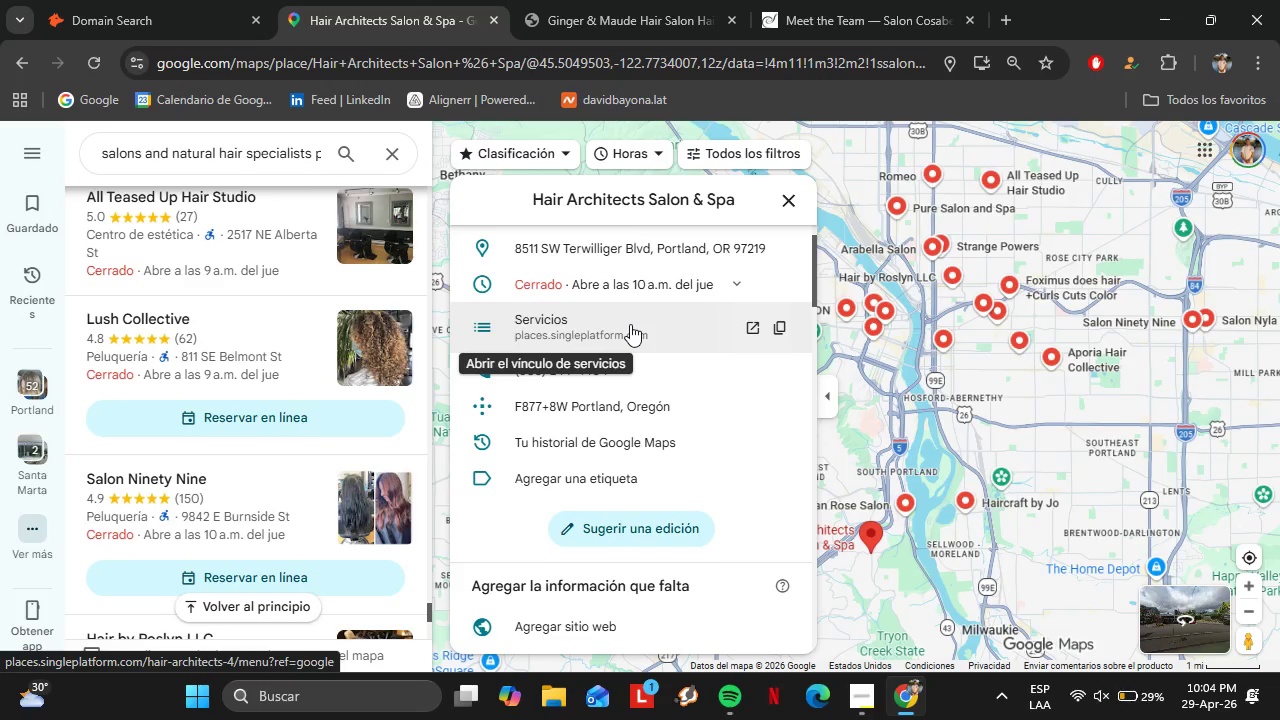 
wait(12.11)
 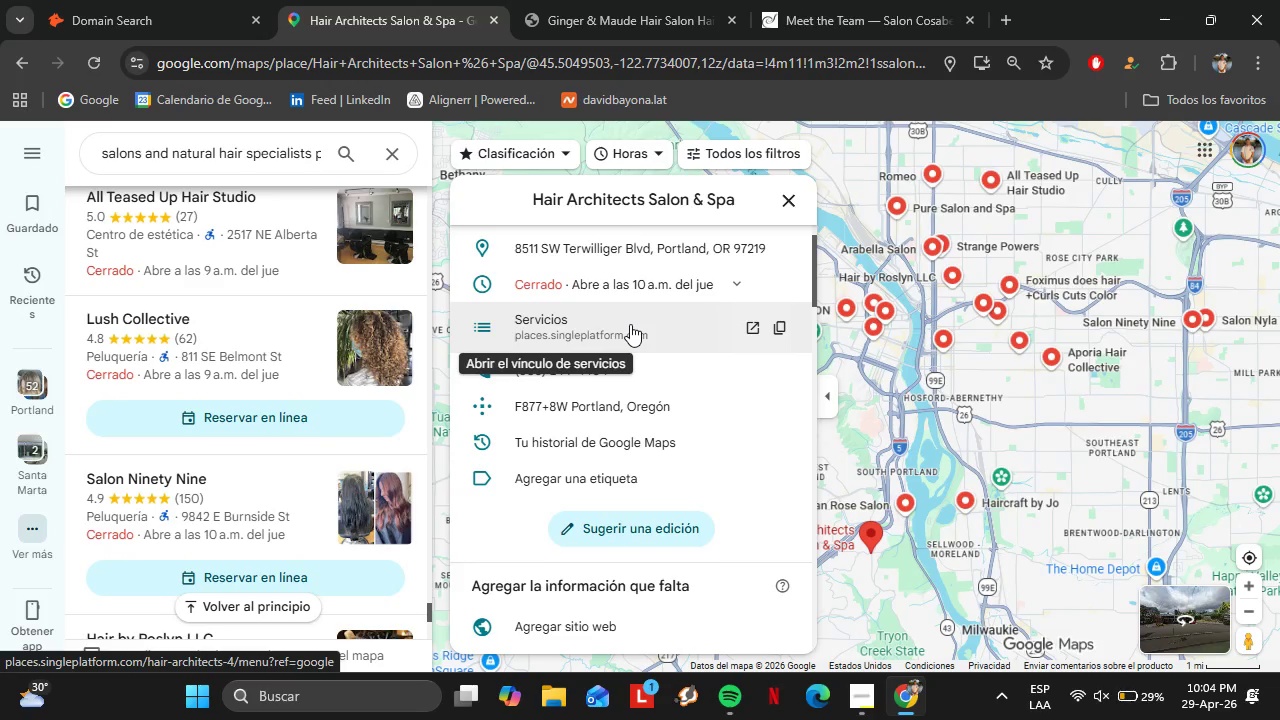 
scroll: coordinate [254, 362], scroll_direction: down, amount: 1.0
 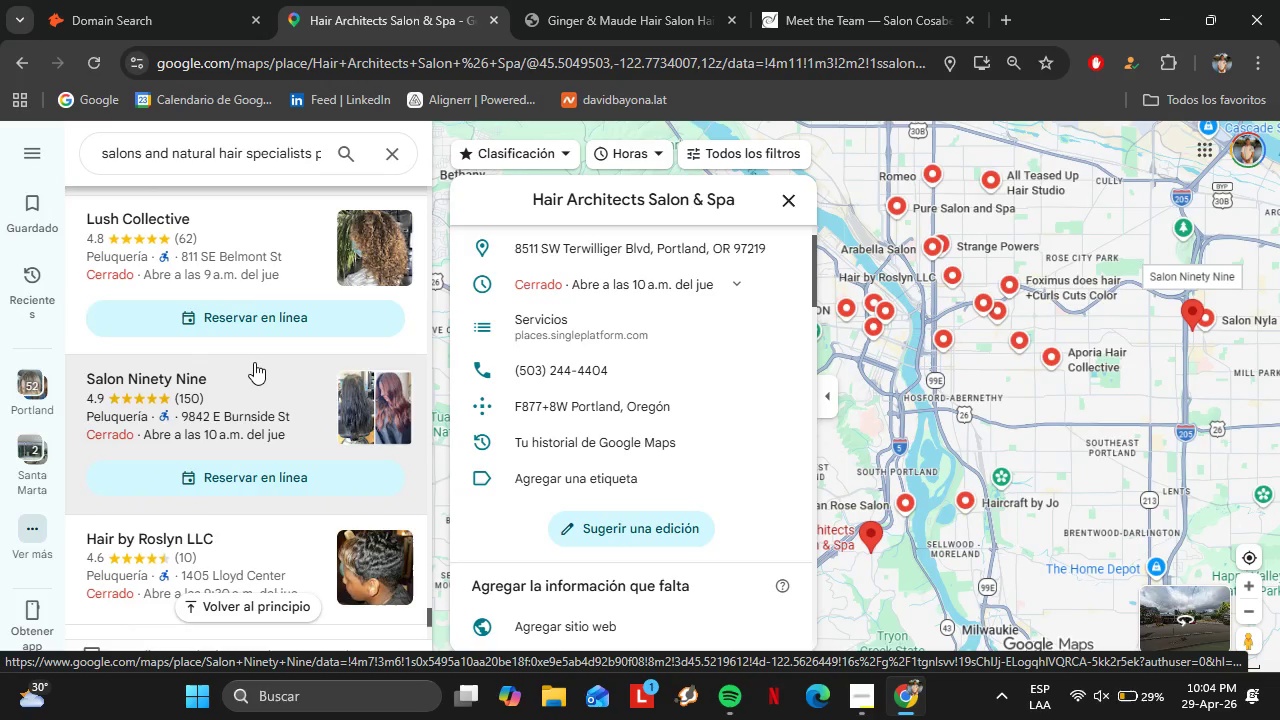 
wait(8.53)
 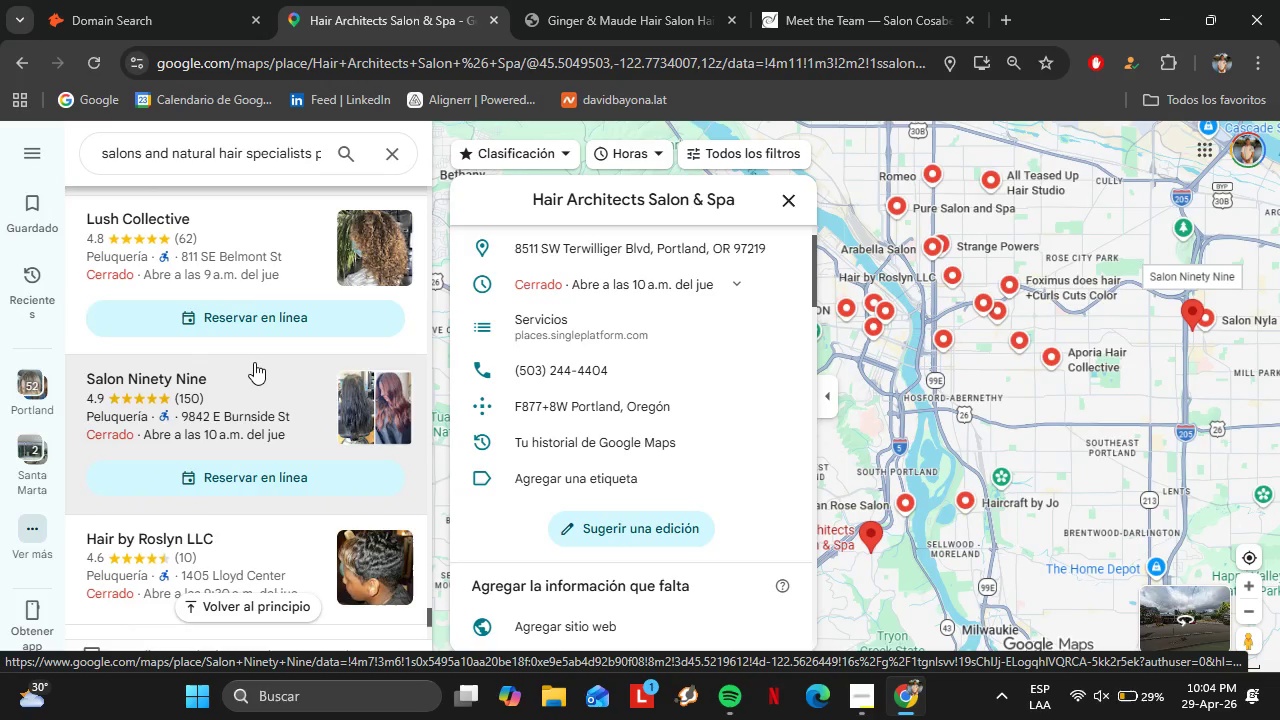 
left_click([238, 394])
 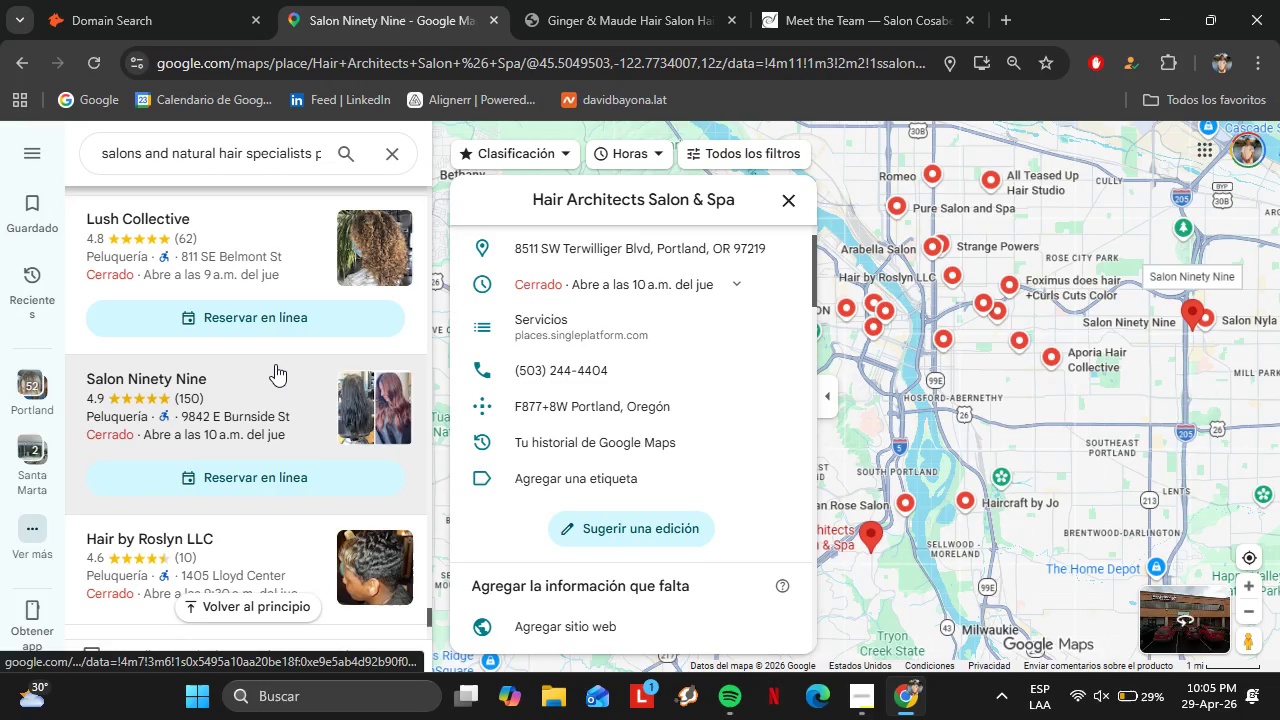 
wait(12.69)
 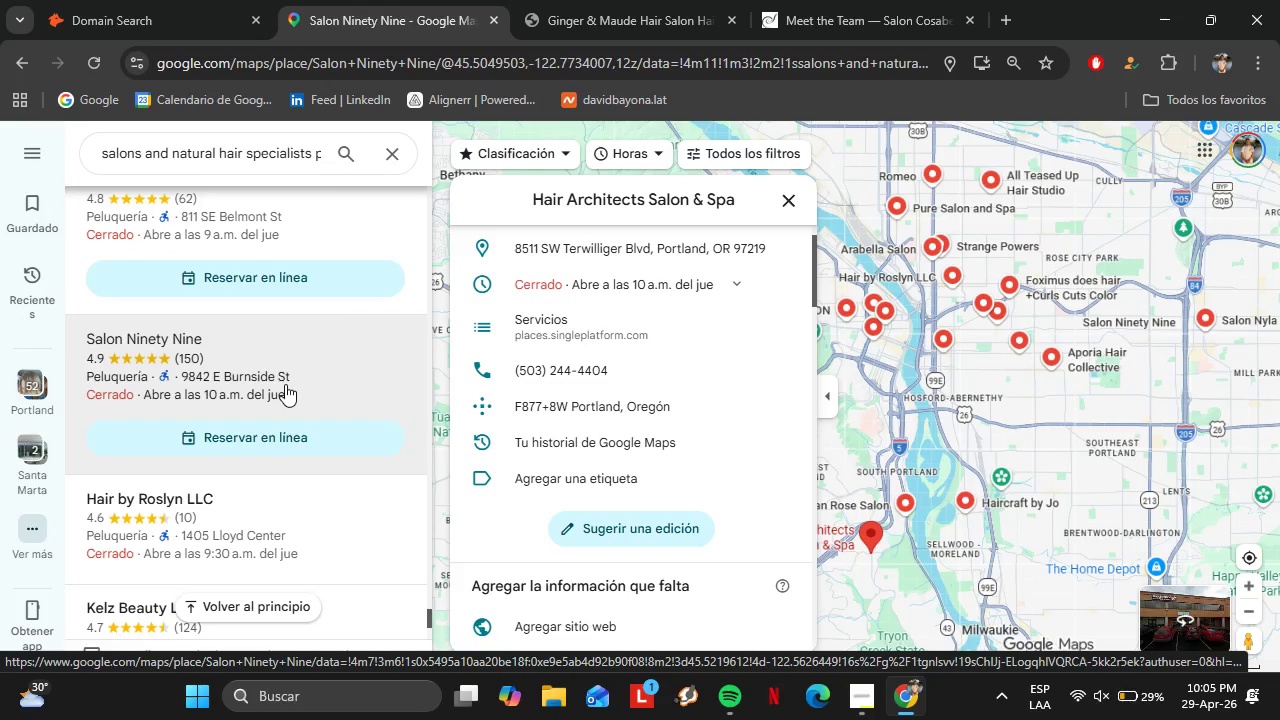 
left_click([310, 370])
 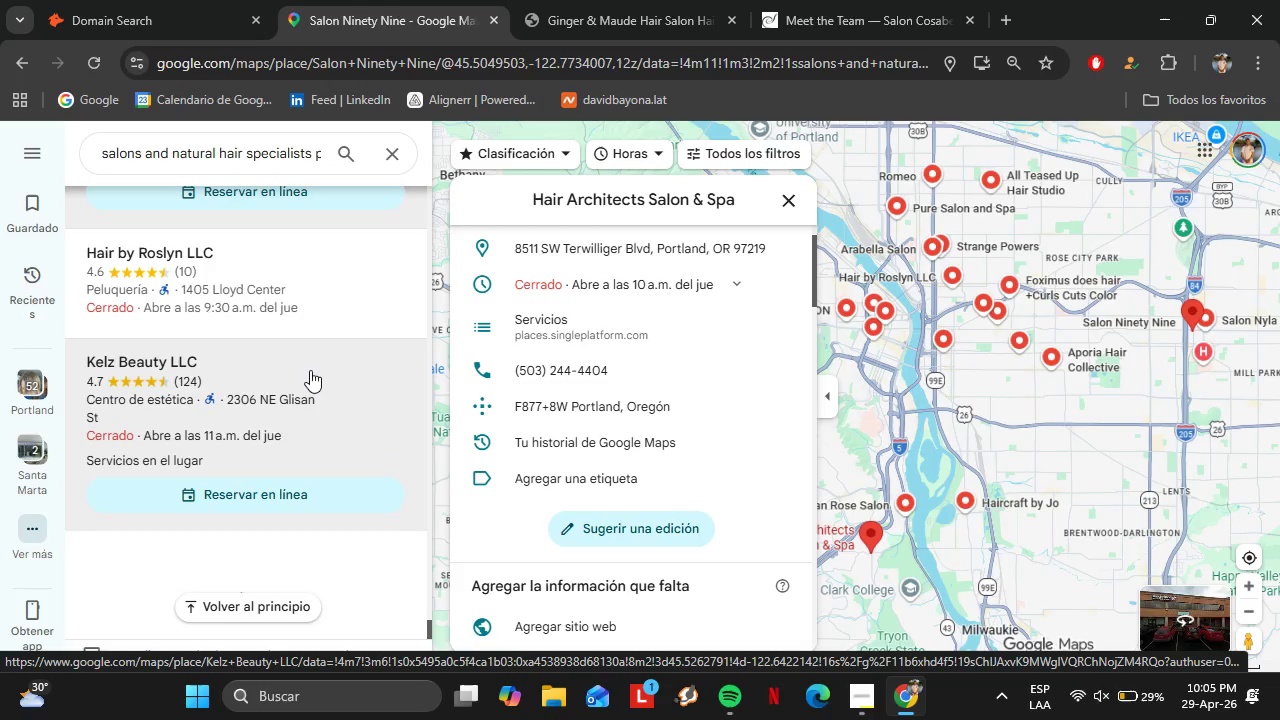 
scroll: coordinate [285, 384], scroll_direction: down, amount: 3.0
 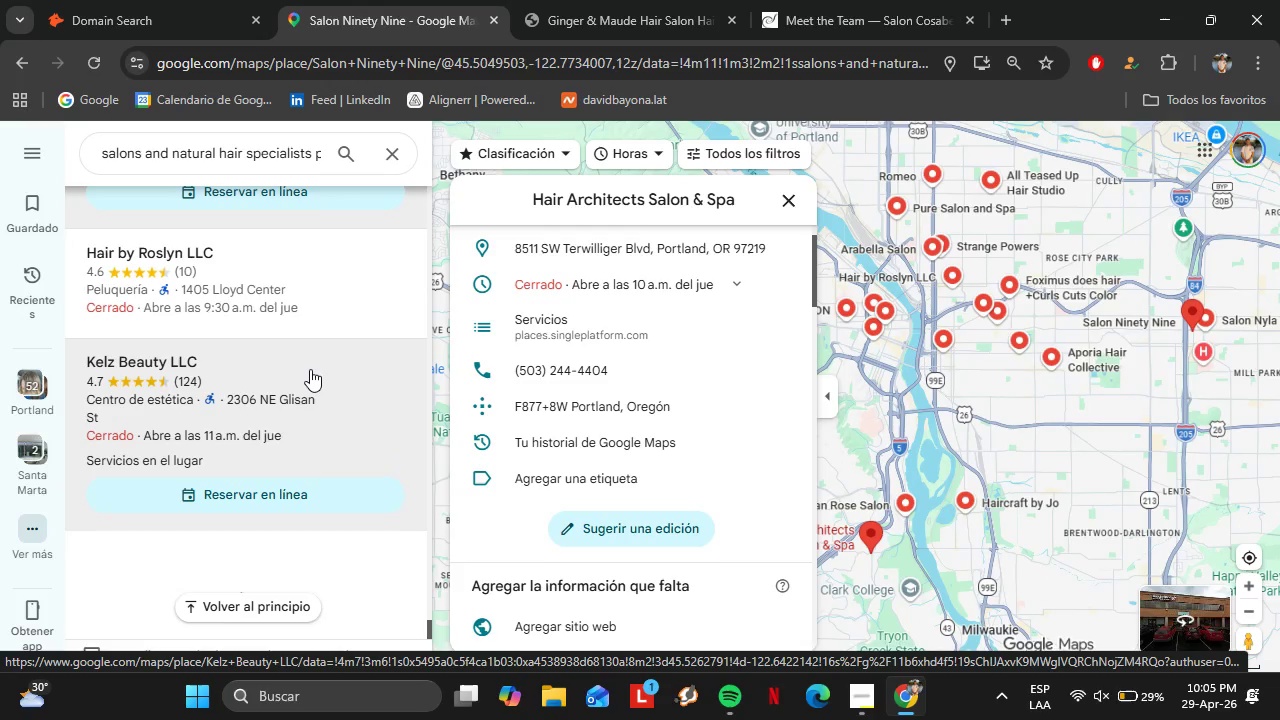 
left_click([230, 369])
 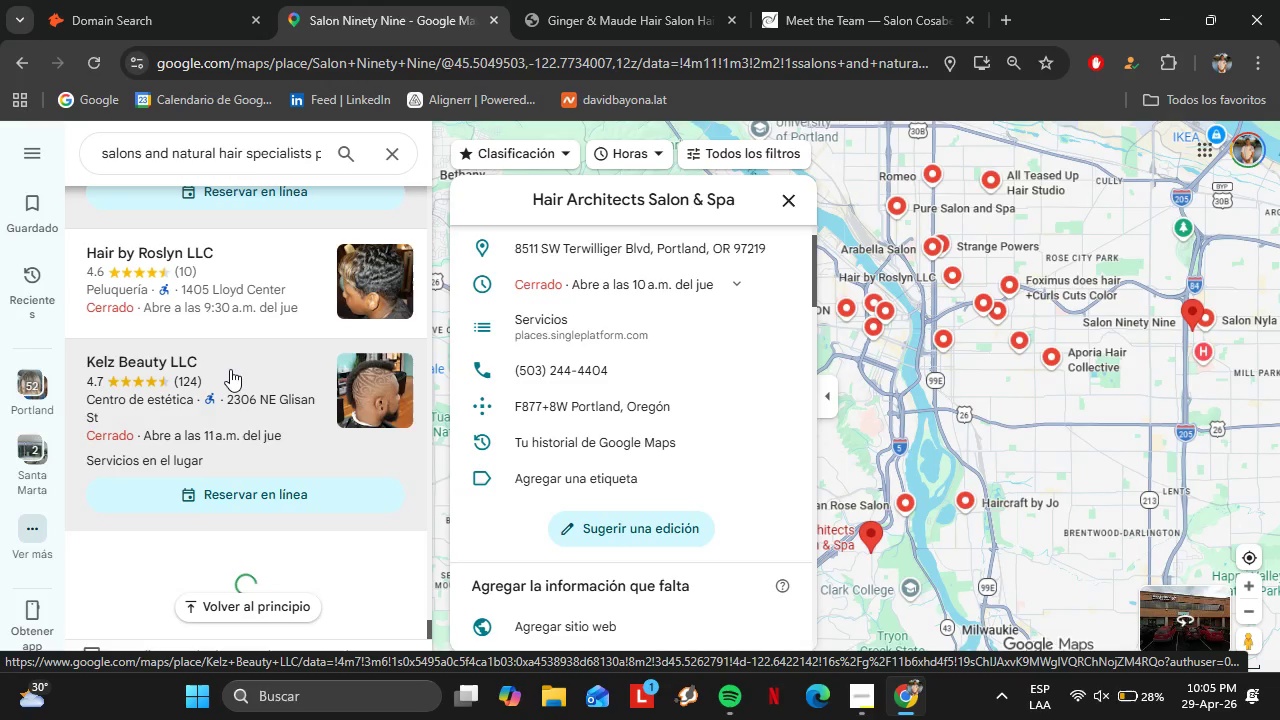 
wait(8.78)
 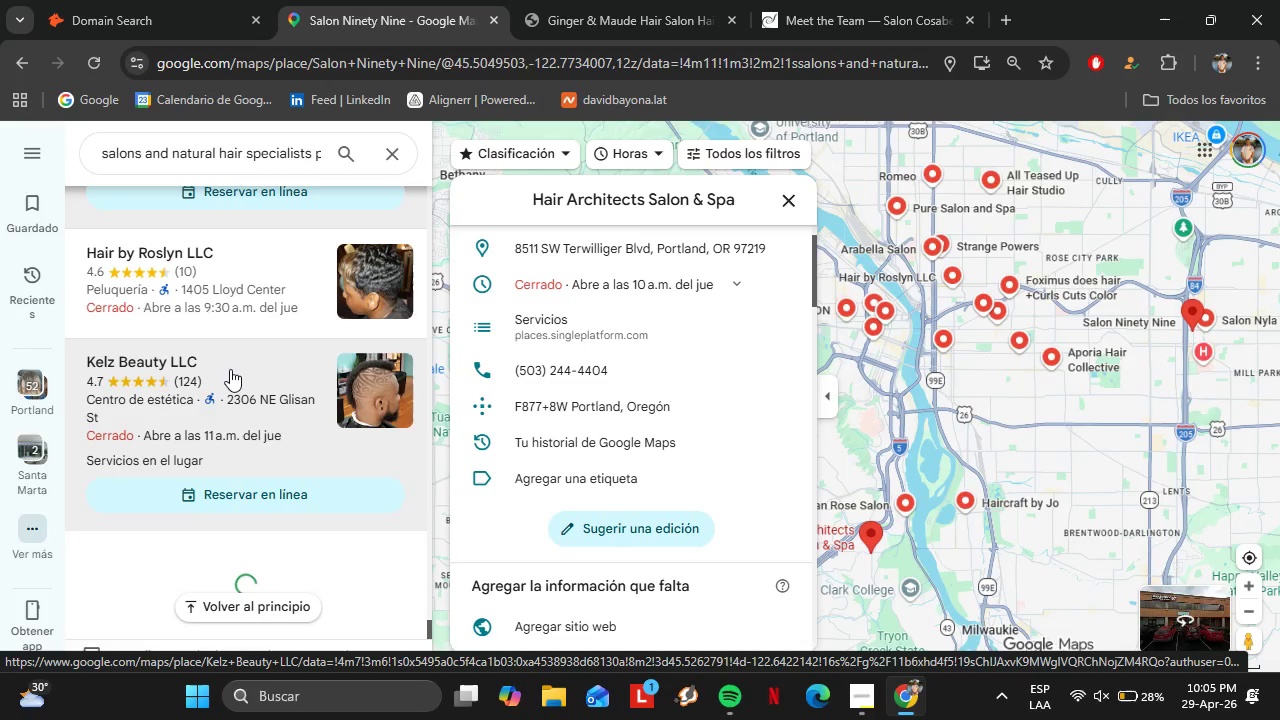 
scroll: coordinate [697, 378], scroll_direction: down, amount: 2.0
 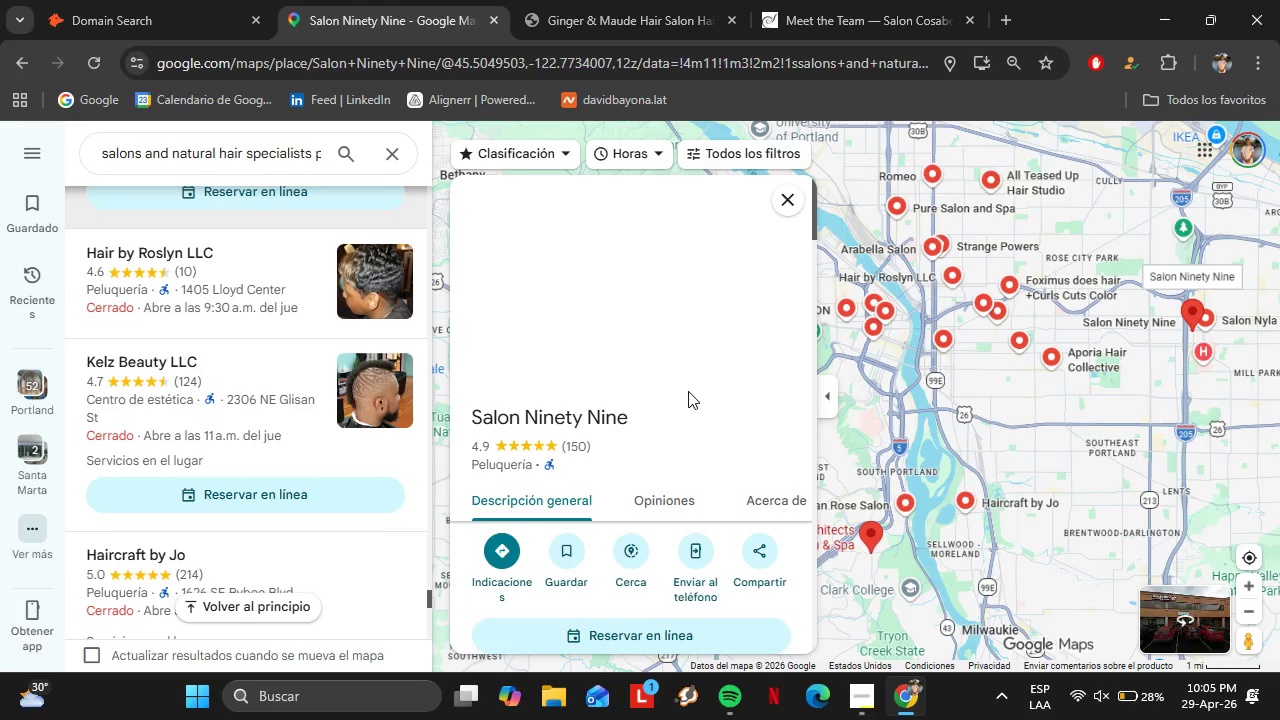 
wait(8.61)
 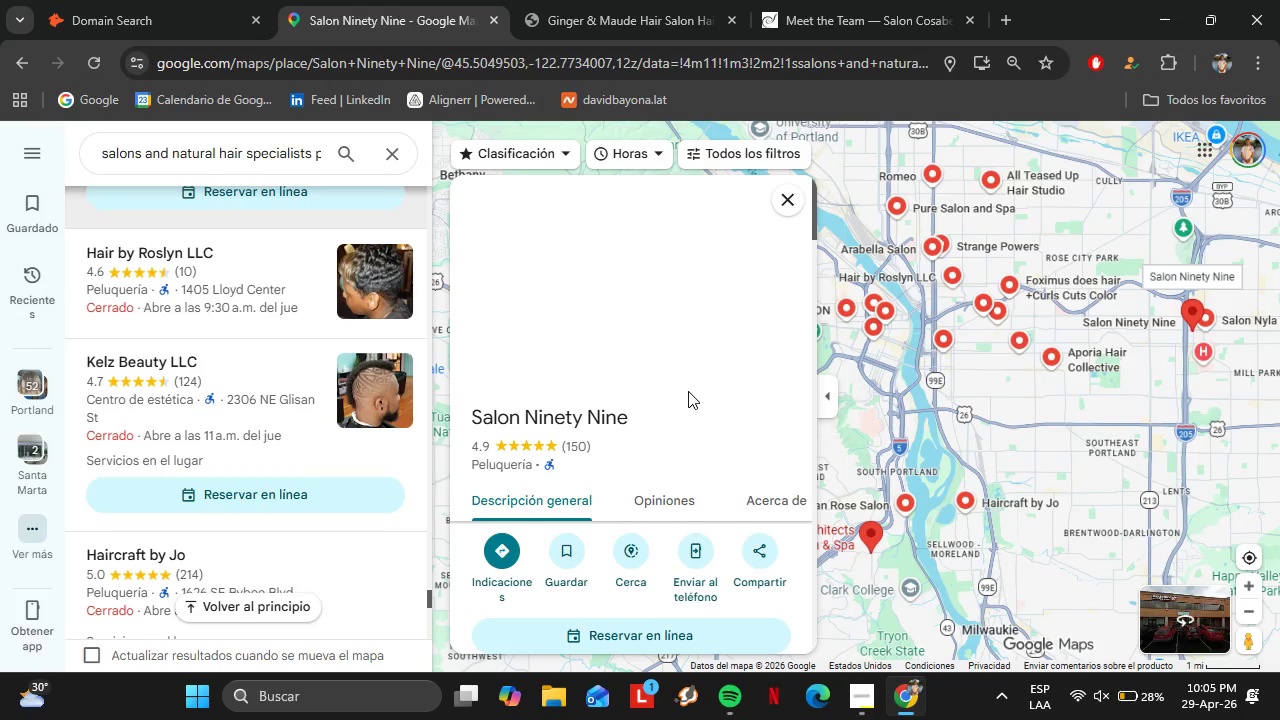 
scroll: coordinate [631, 366], scroll_direction: down, amount: 3.0
 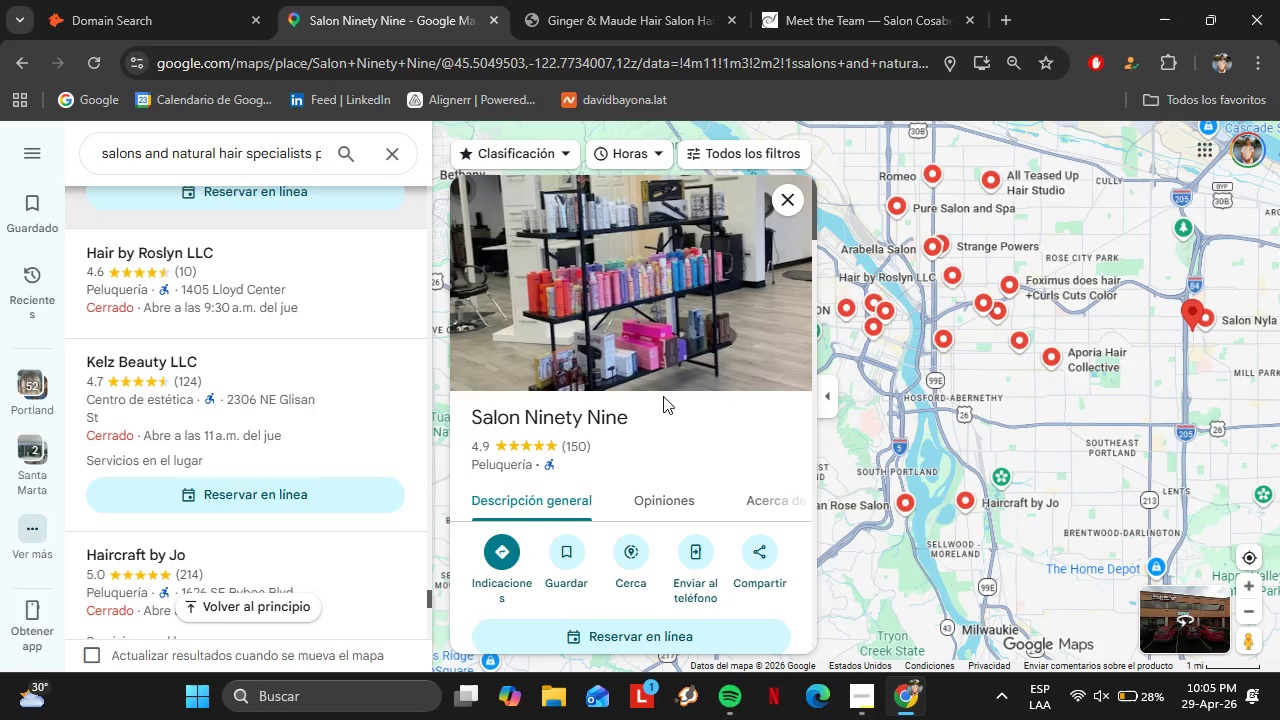 
wait(9.39)
 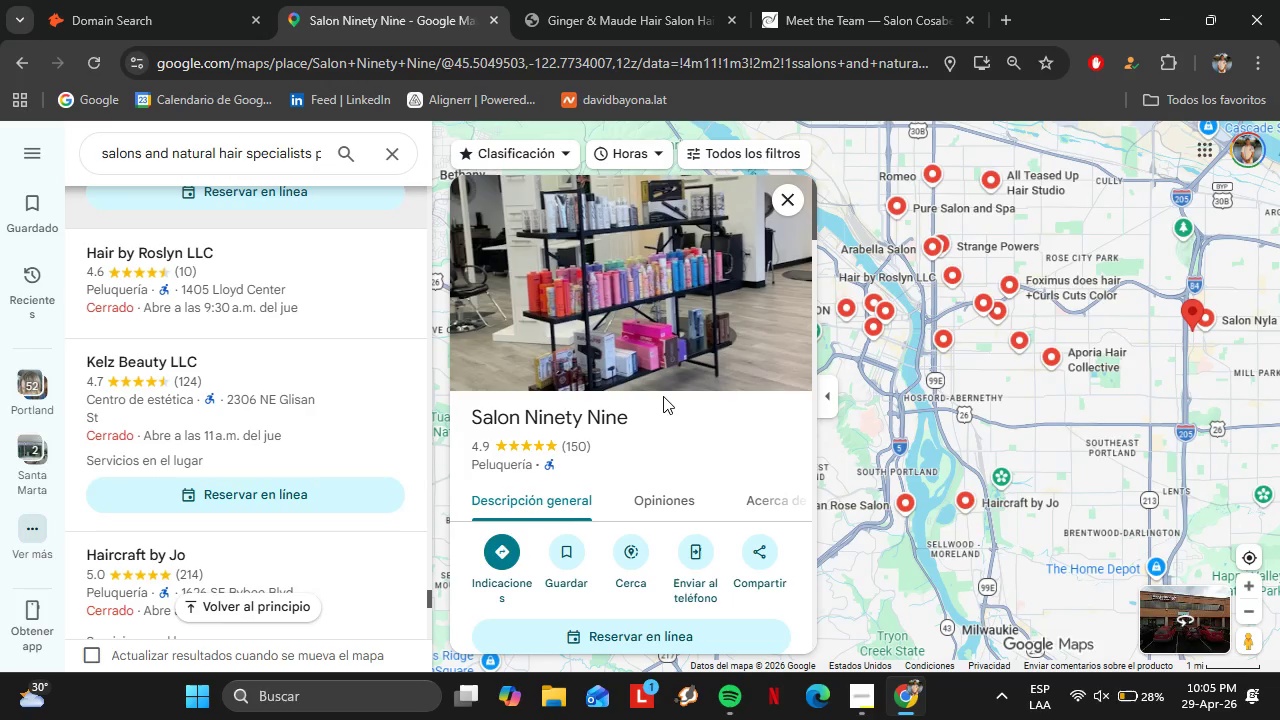 
scroll: coordinate [686, 360], scroll_direction: down, amount: 5.0
 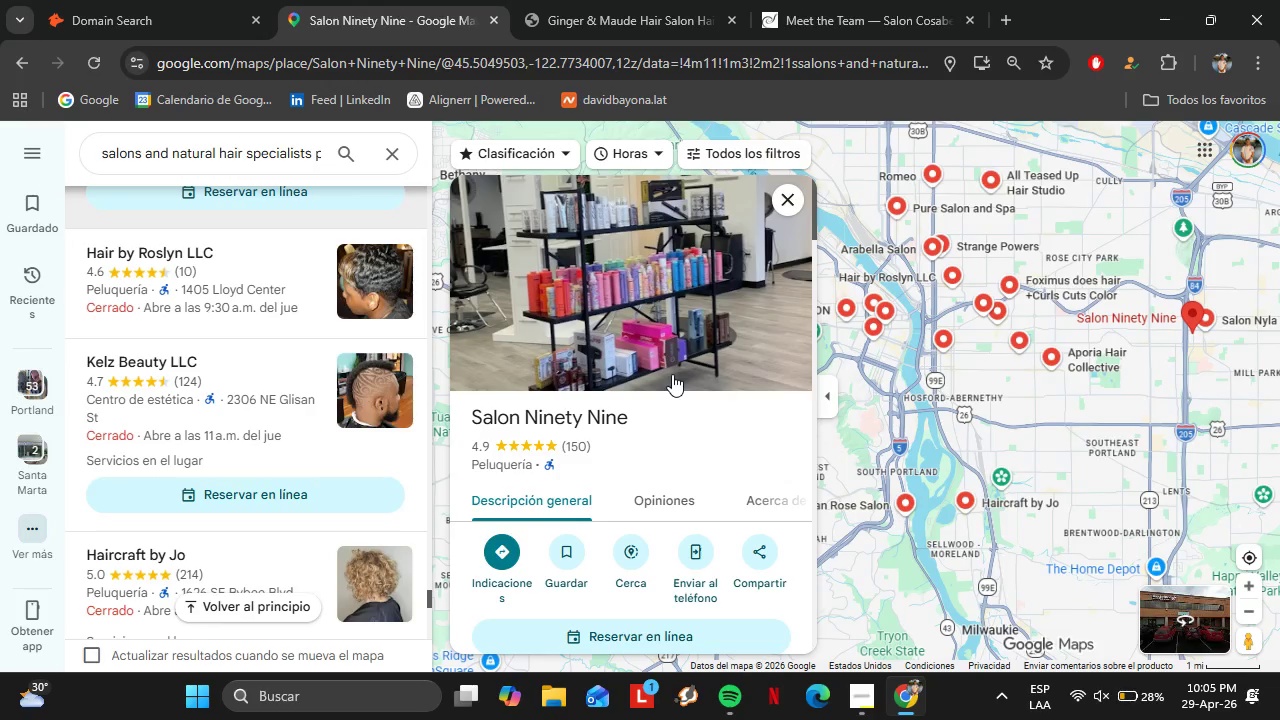 
left_click([782, 324])
 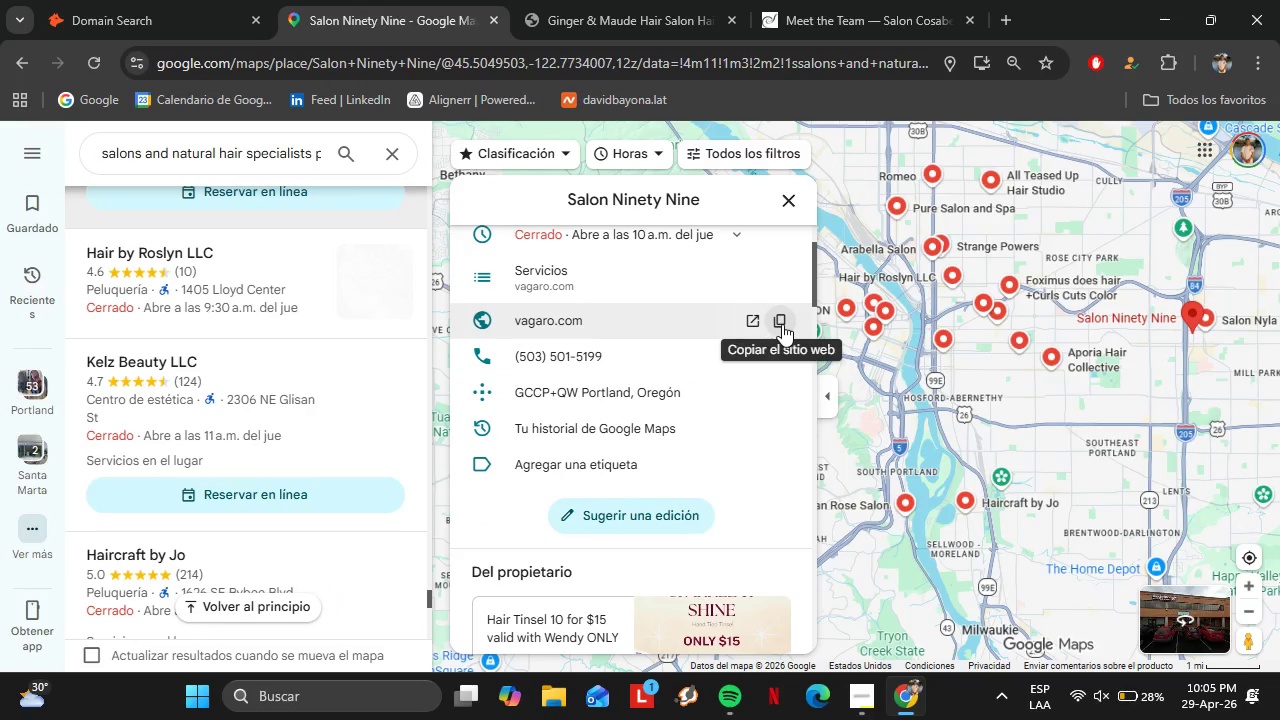 
left_click([169, 0])
 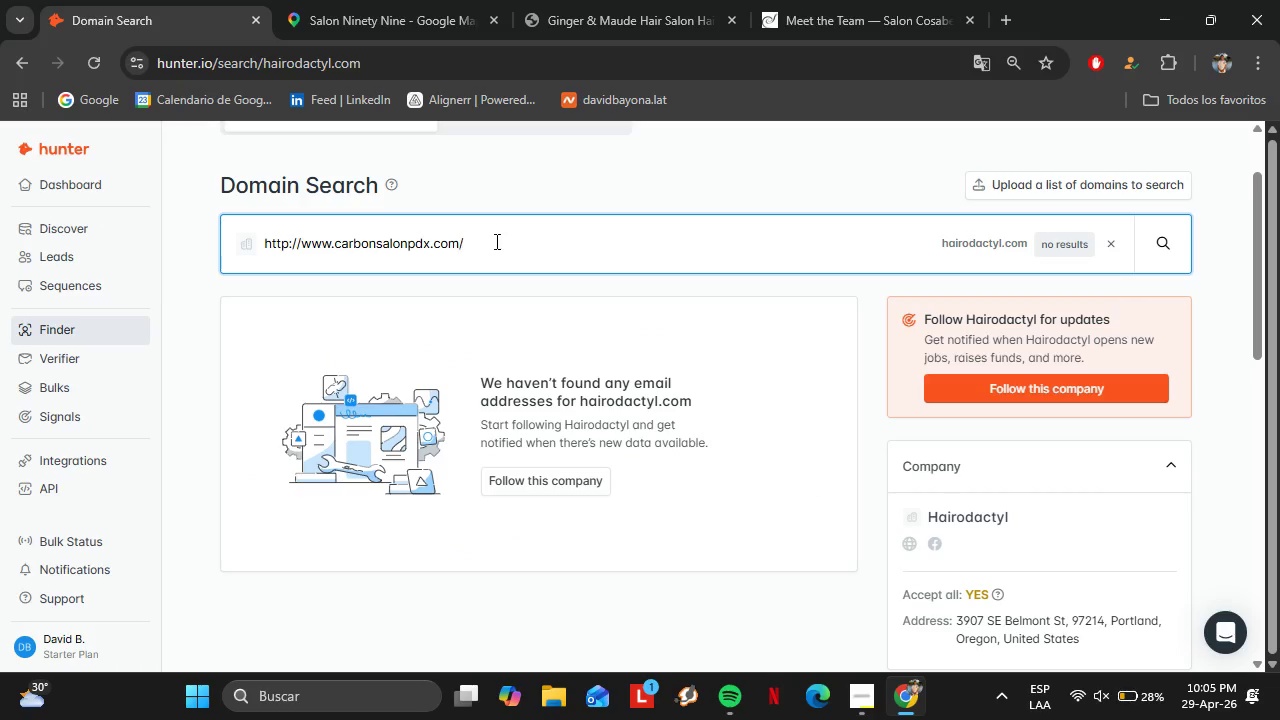 
left_click_drag(start_coordinate=[505, 243], to_coordinate=[219, 252])
 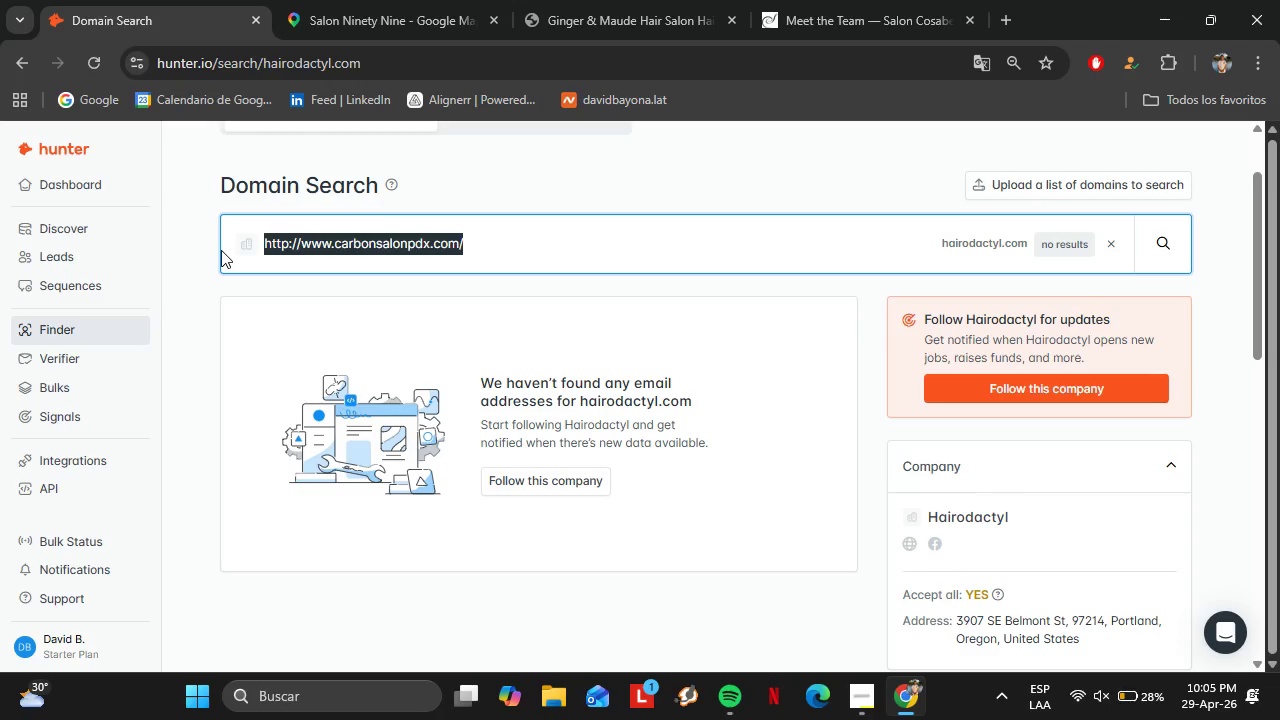 
key(Control+V)
 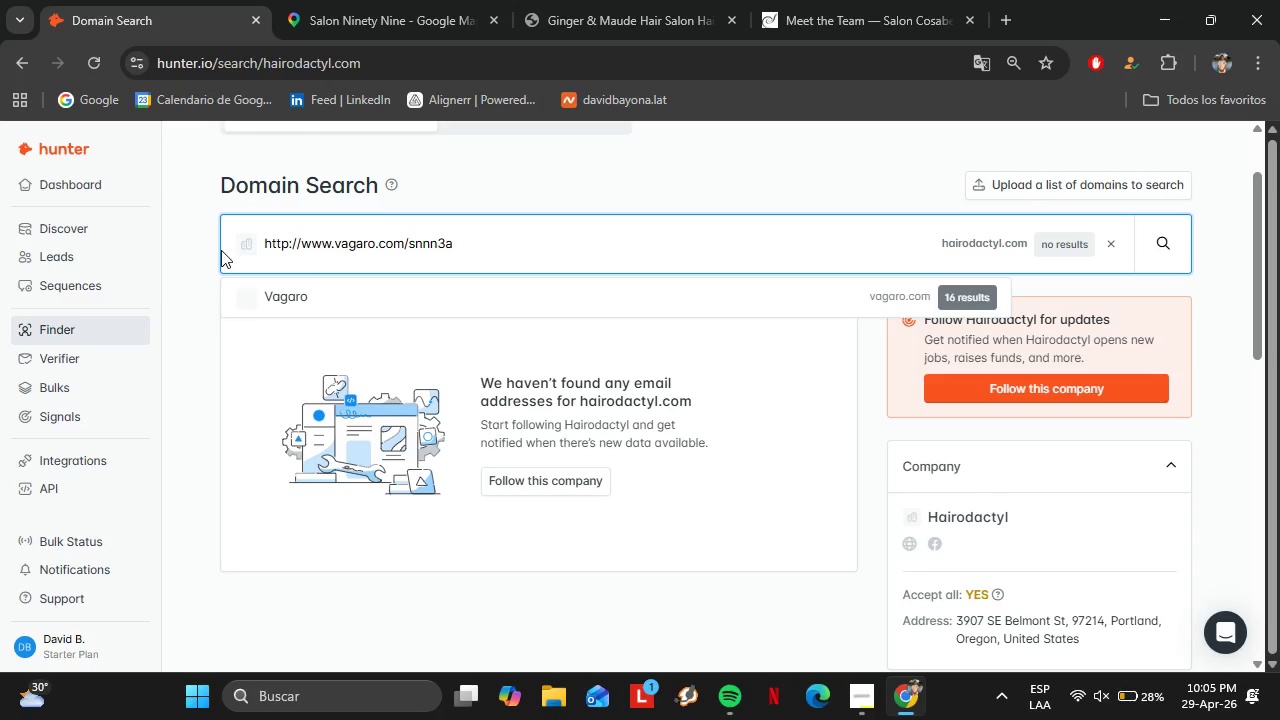 
key(Enter)
 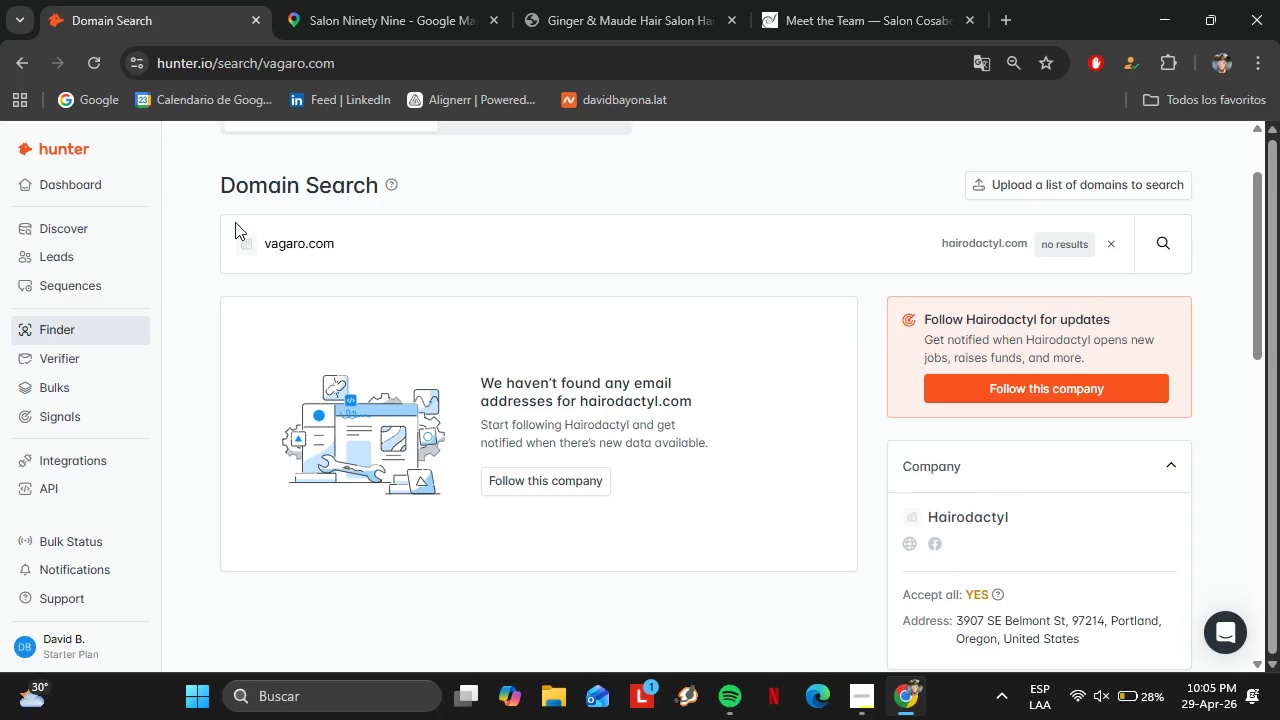 
left_click([340, 0])
 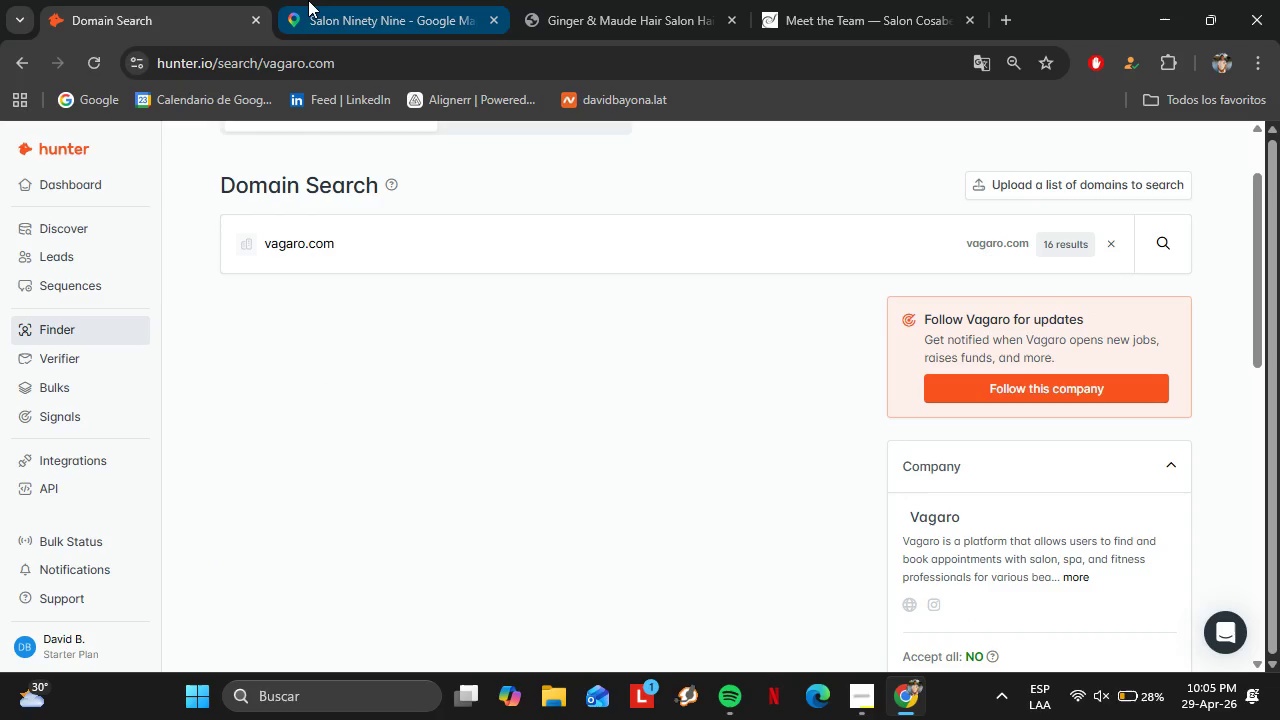 
left_click([259, 277])
 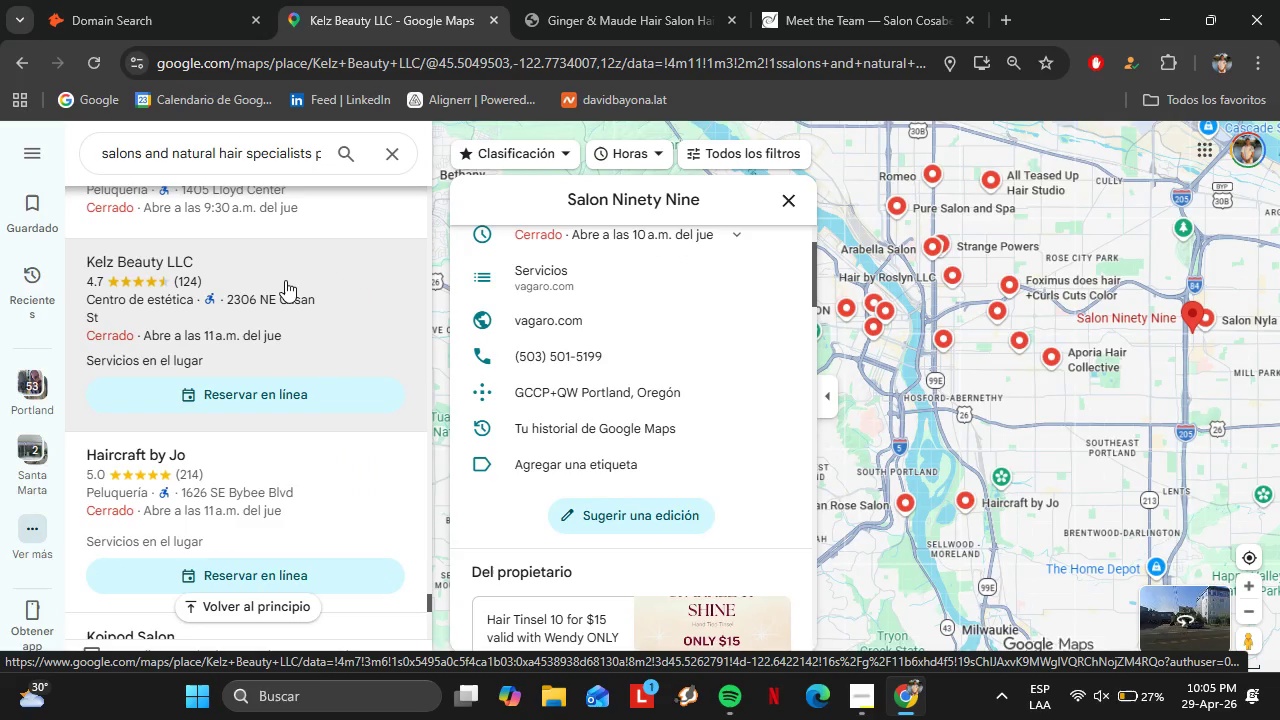 
scroll: coordinate [246, 275], scroll_direction: down, amount: 1.0
 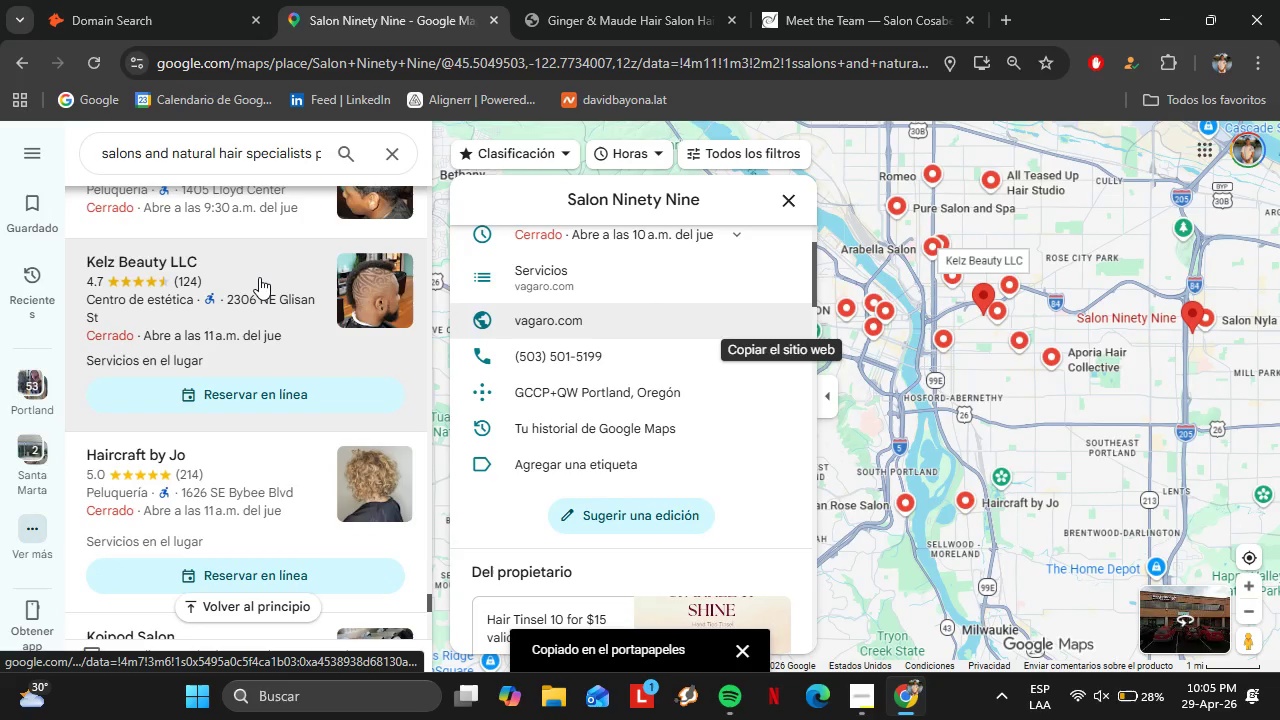 
wait(7.63)
 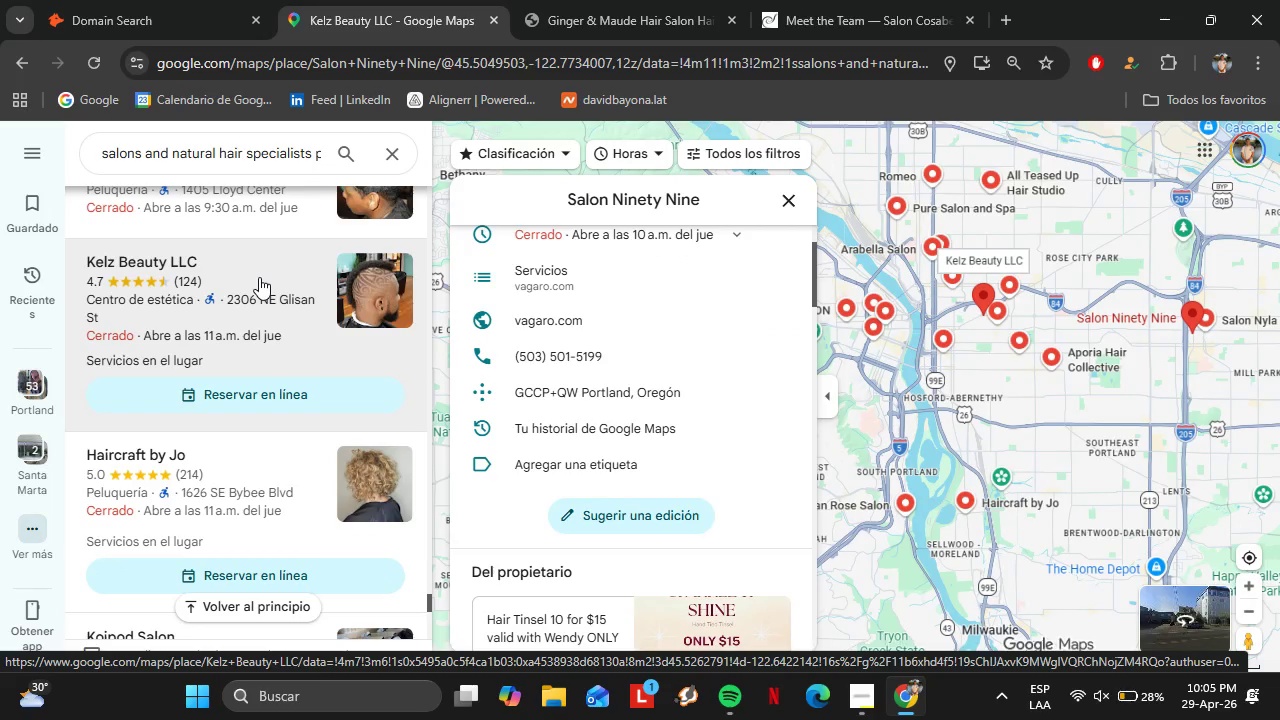 
left_click([278, 267])
 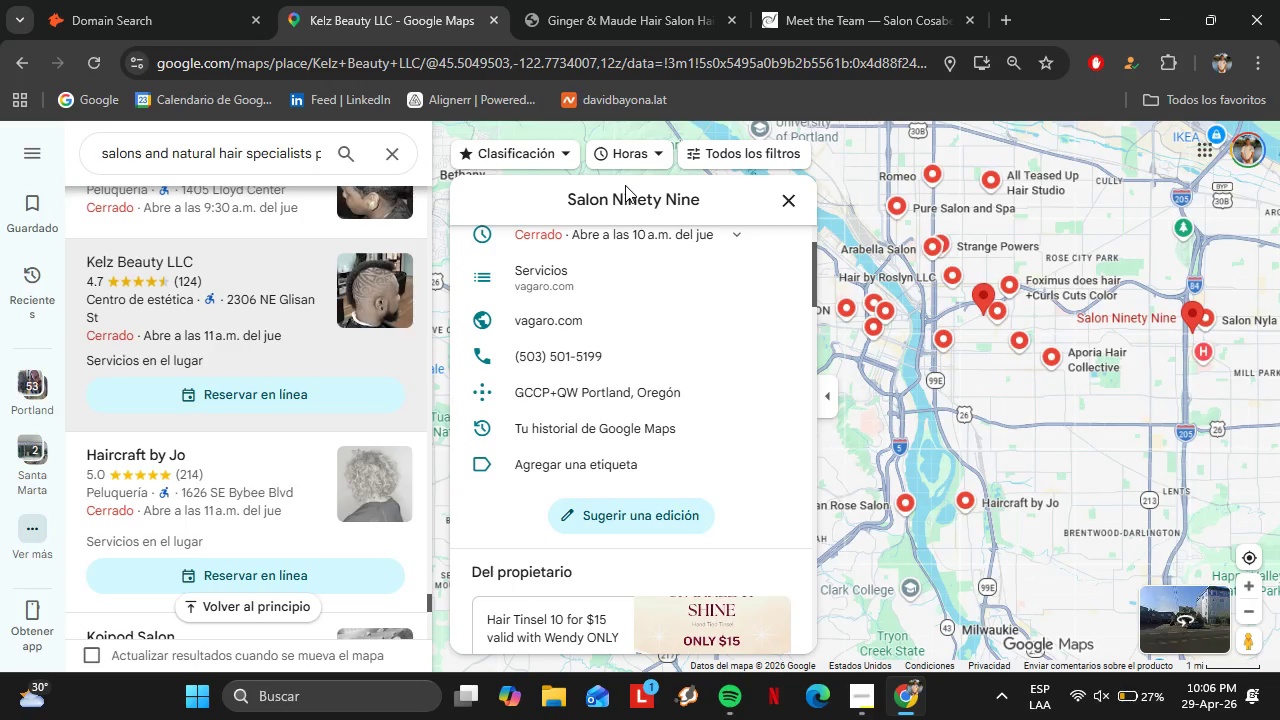 
wait(14.2)
 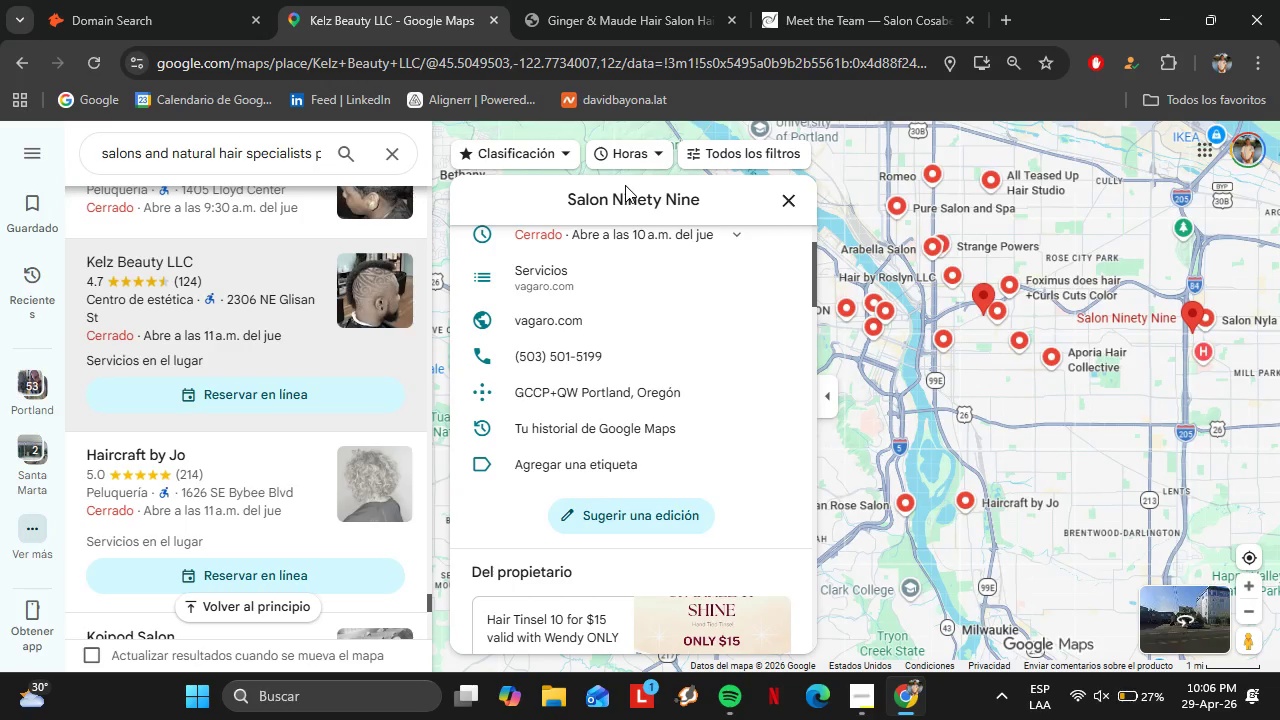 
scroll: coordinate [641, 303], scroll_direction: down, amount: 4.0
 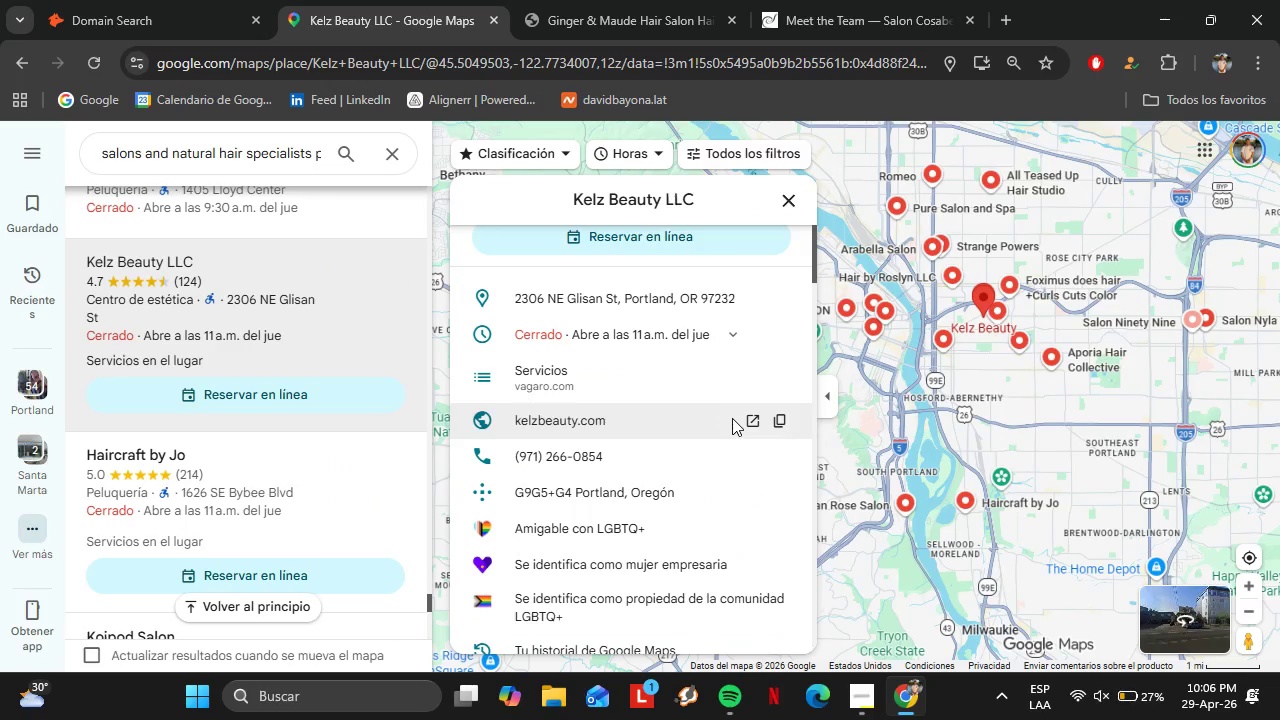 
left_click([782, 426])
 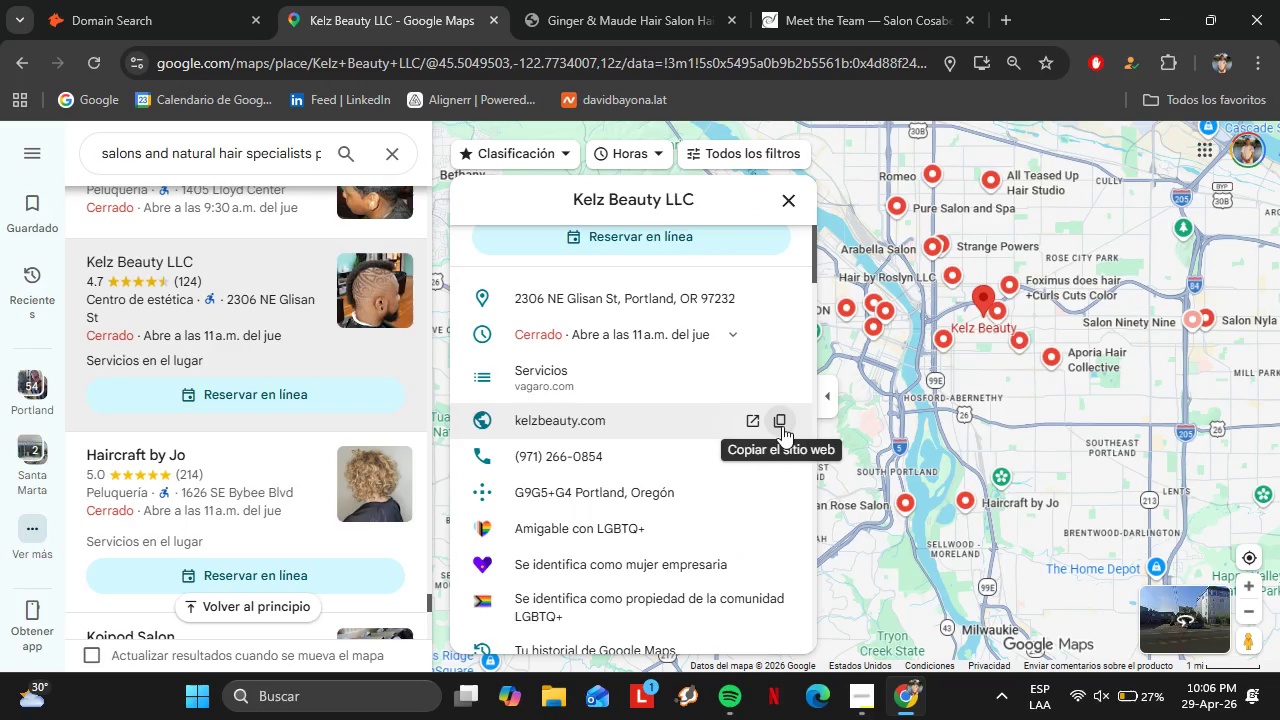 
left_click([171, 0])
 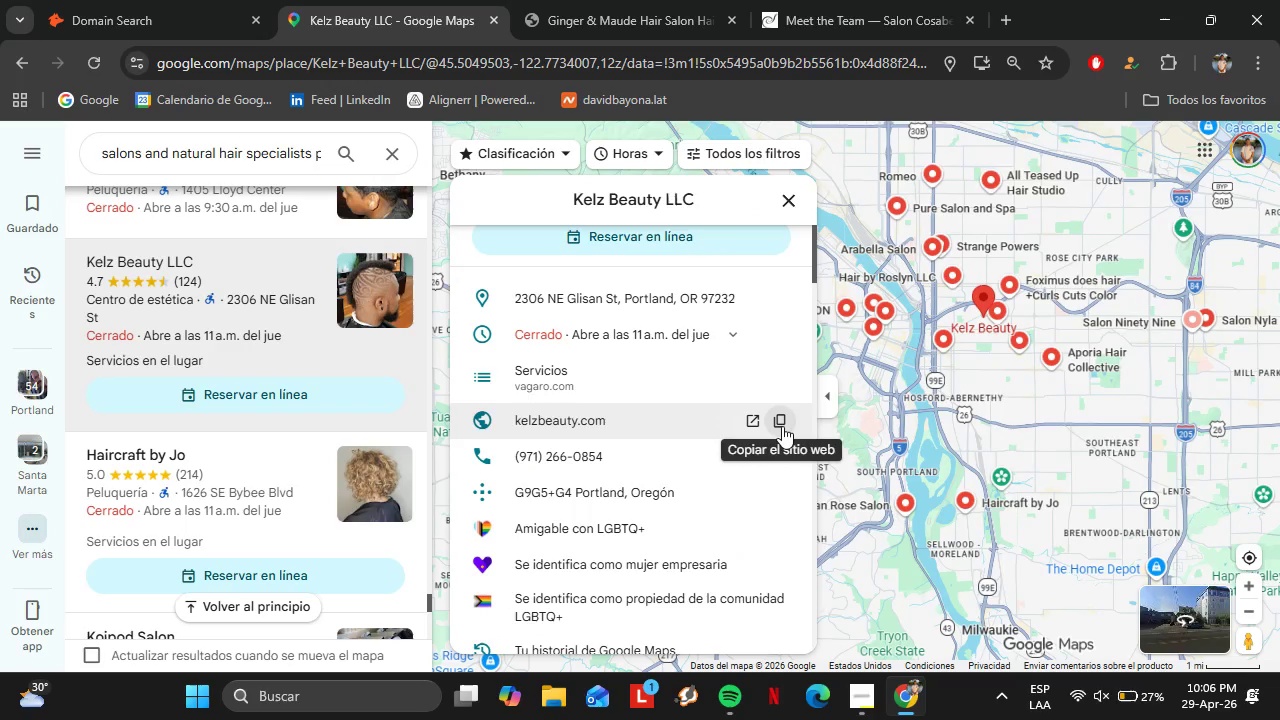 
left_click_drag(start_coordinate=[411, 243], to_coordinate=[238, 236])
 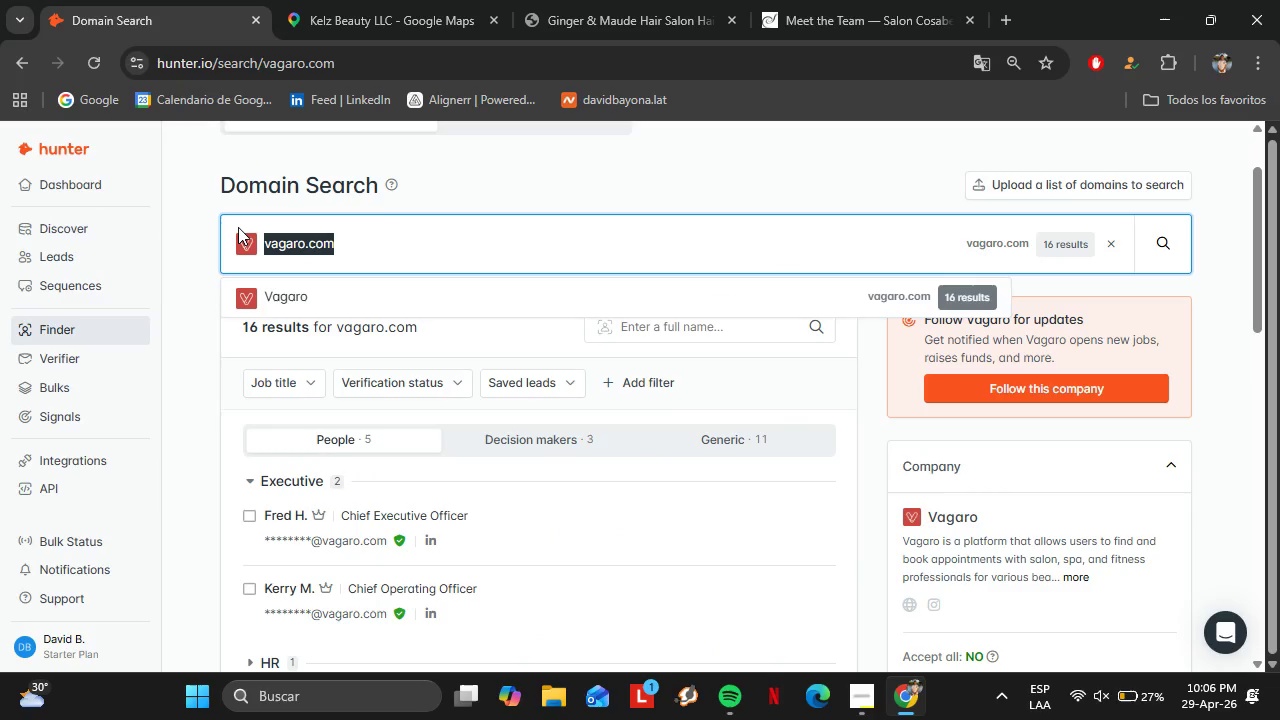 
key(Control+ControlLeft)
 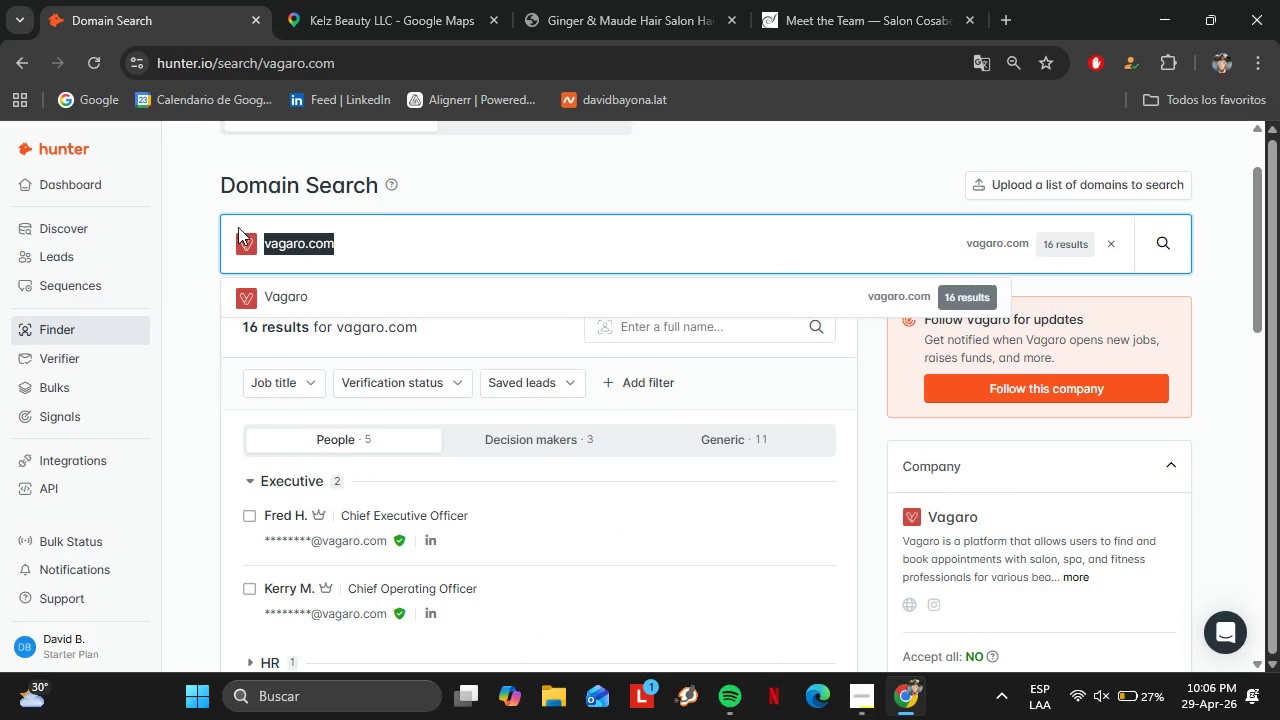 
key(Control+V)
 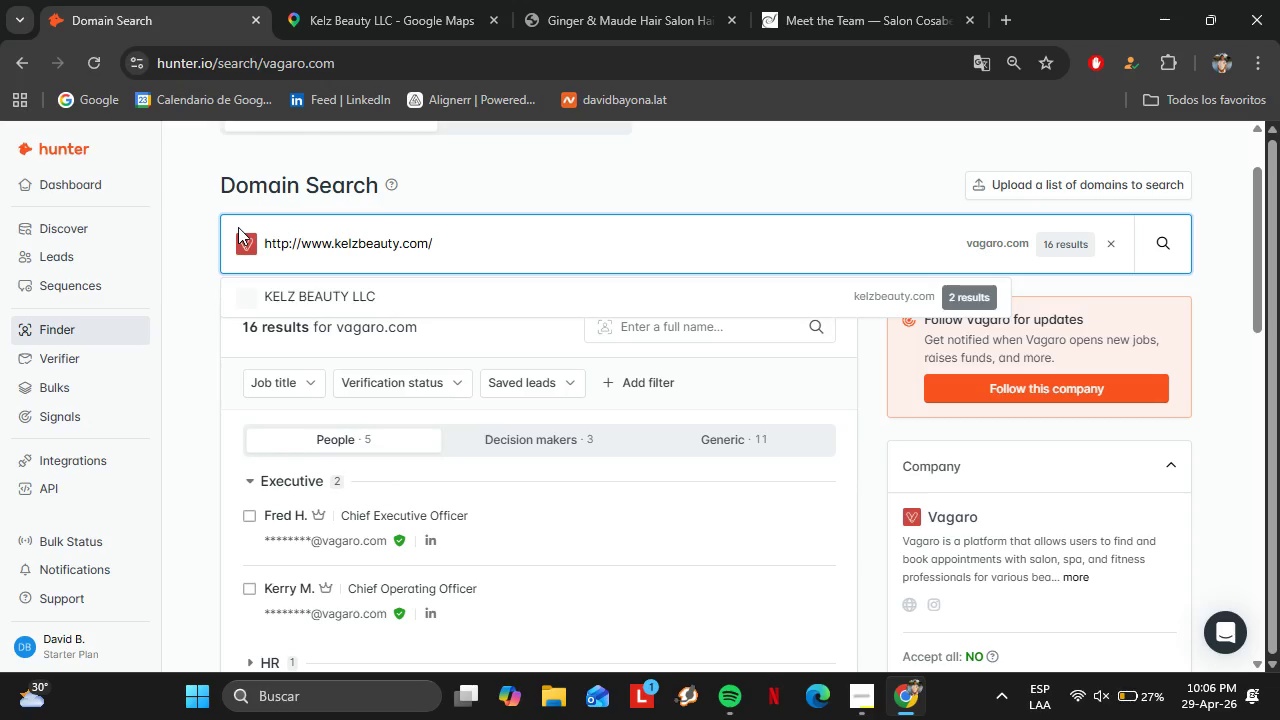 
key(Enter)
 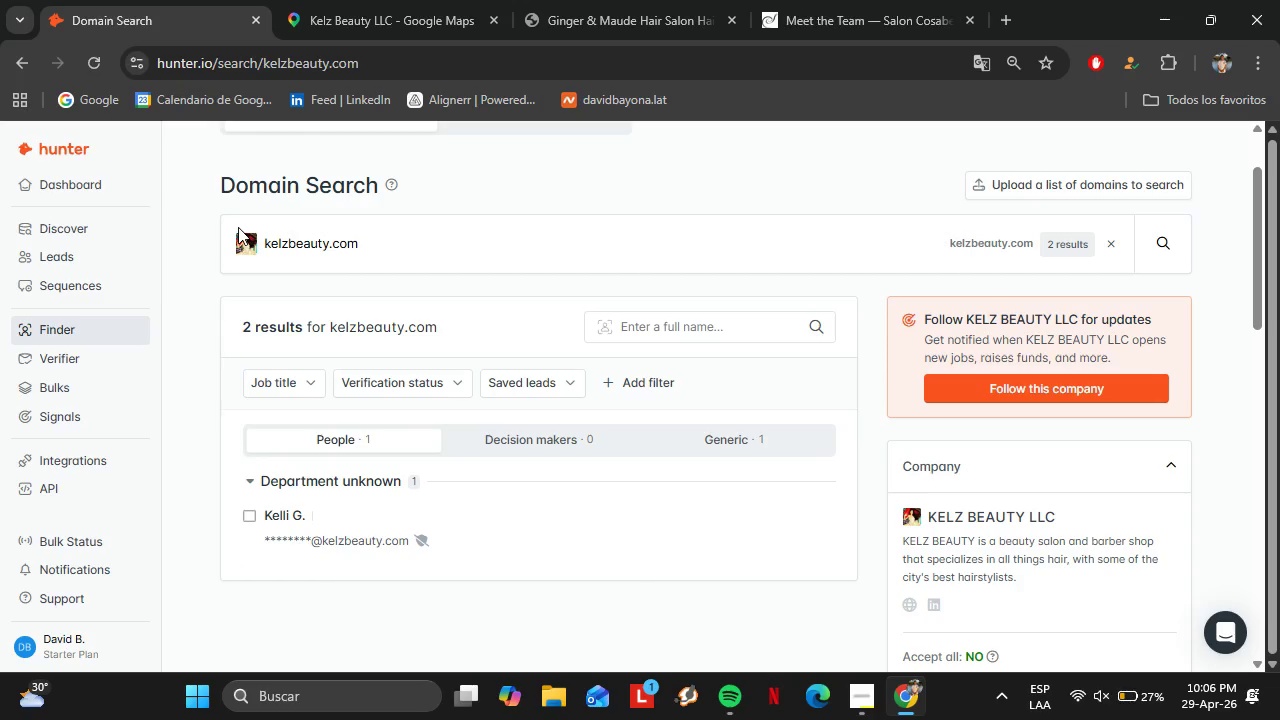 
wait(12.56)
 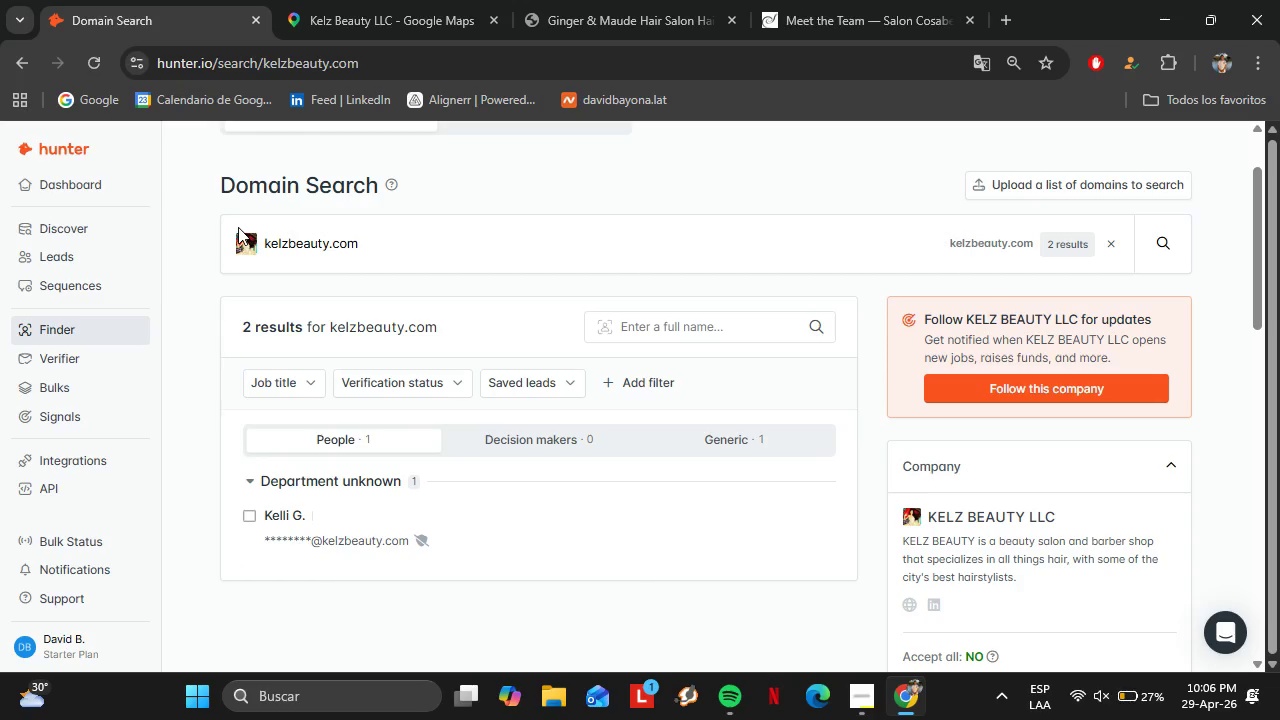 
left_click_drag(start_coordinate=[385, 235], to_coordinate=[246, 240])
 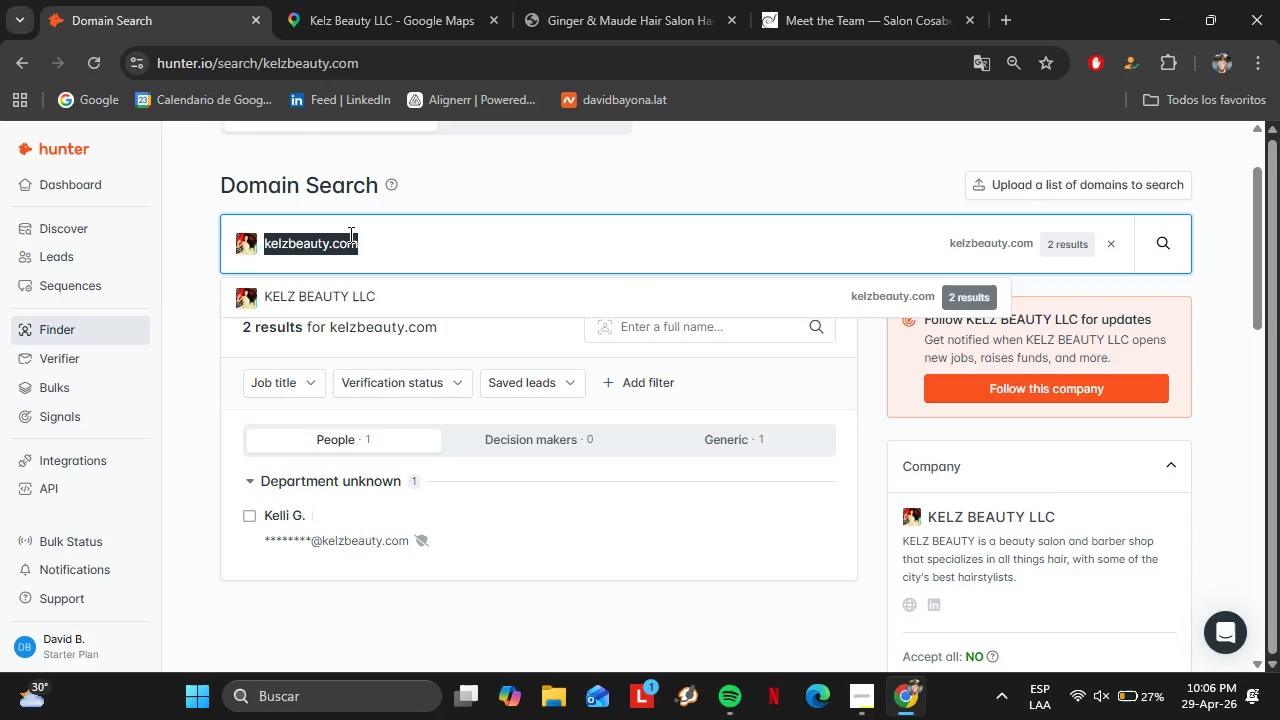 
wait(9.52)
 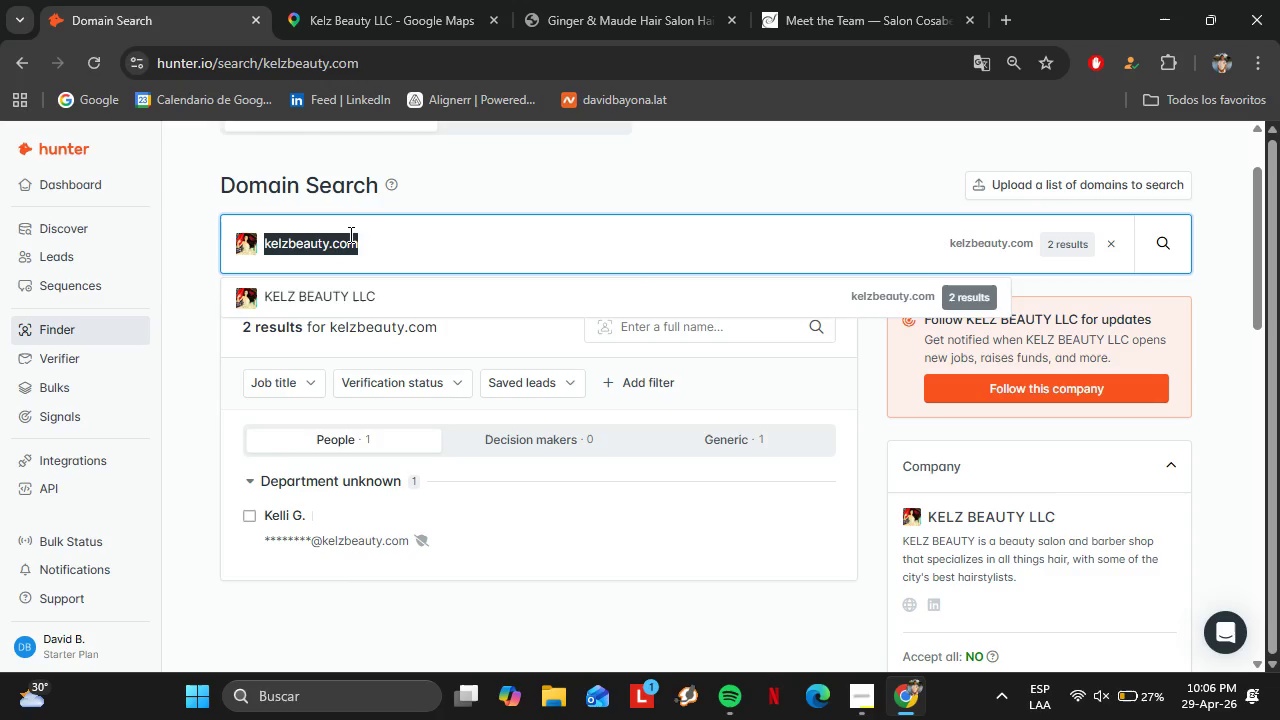 
type(glowbeaty.com)
 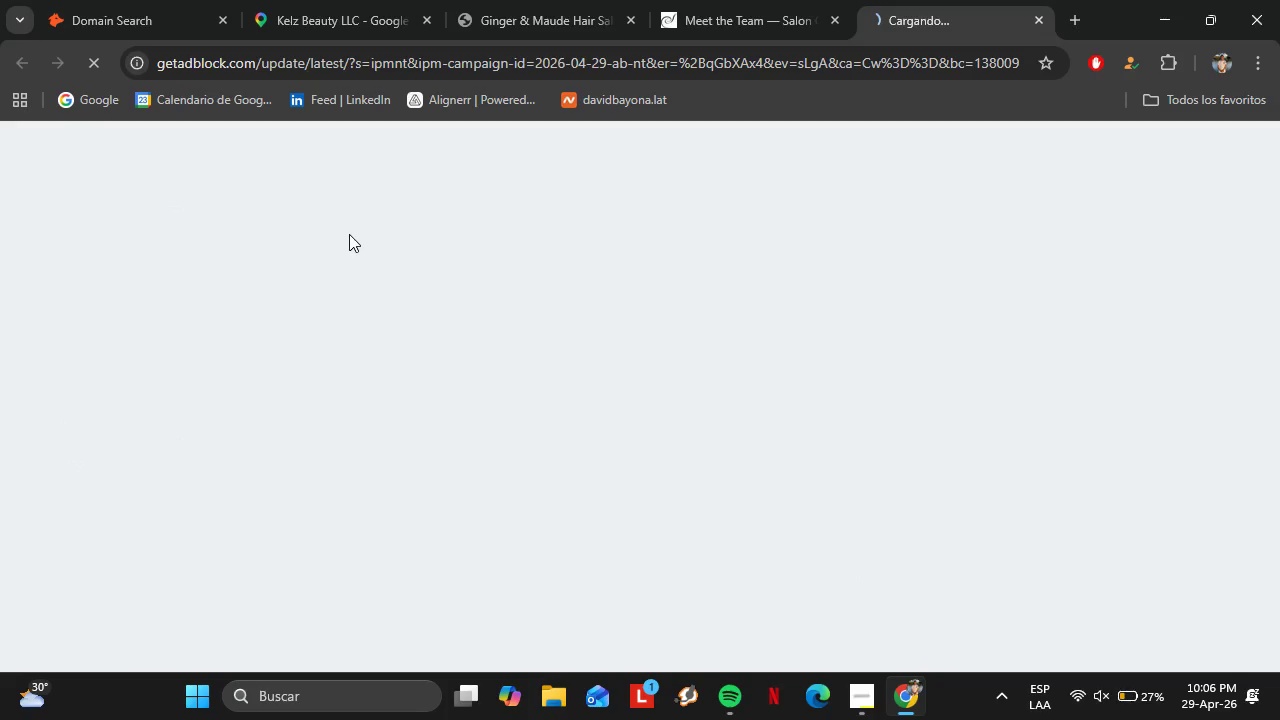 
key(Enter)
 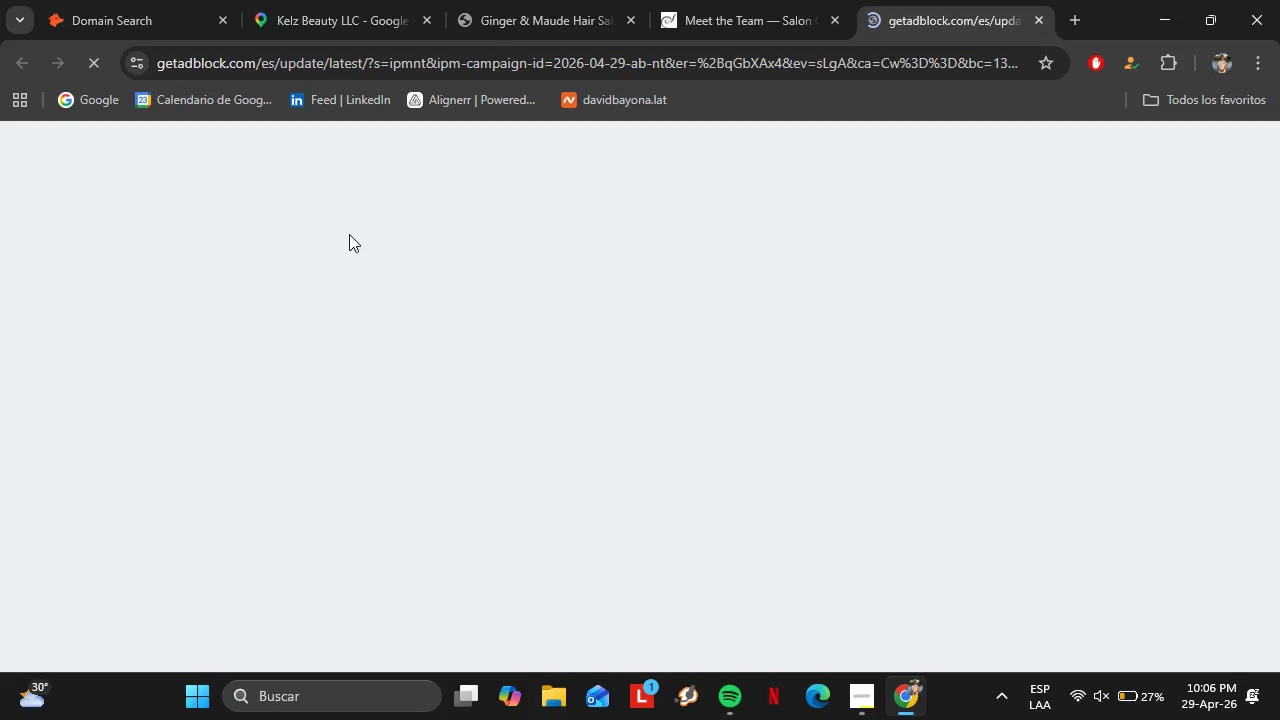 
left_click([1045, 18])
 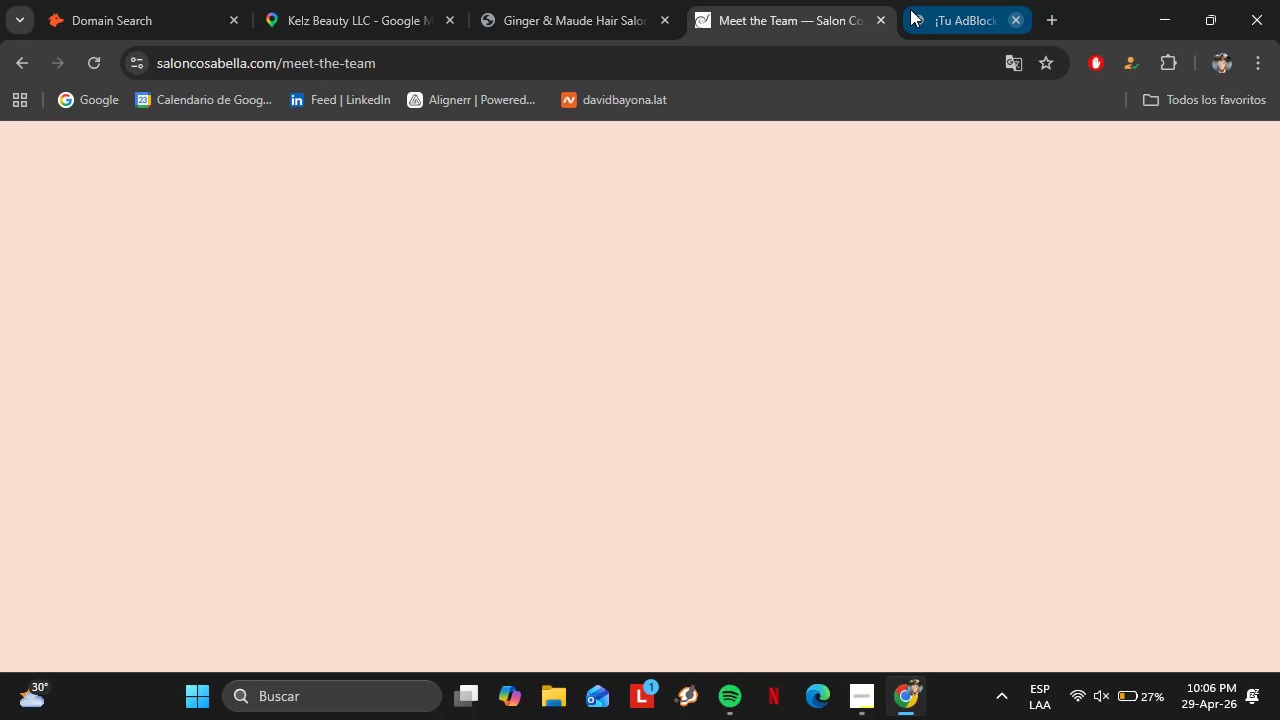 
left_click([121, 0])
 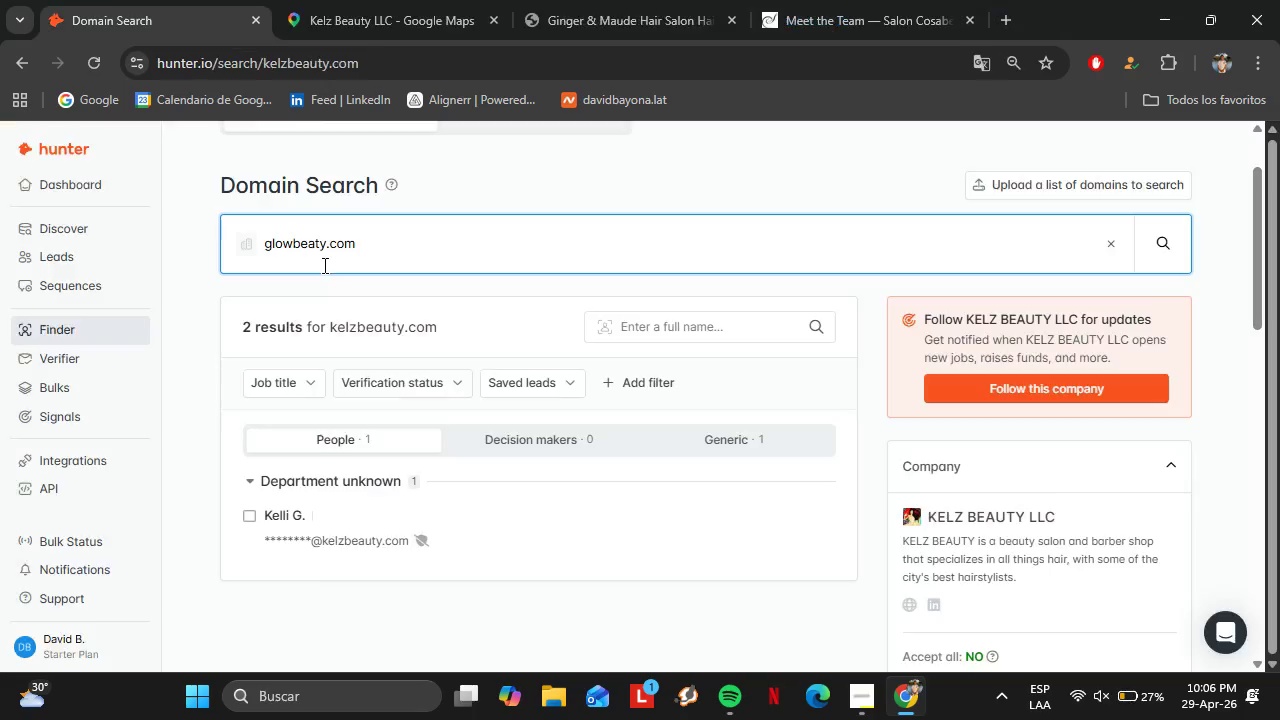 
left_click([325, 251])
 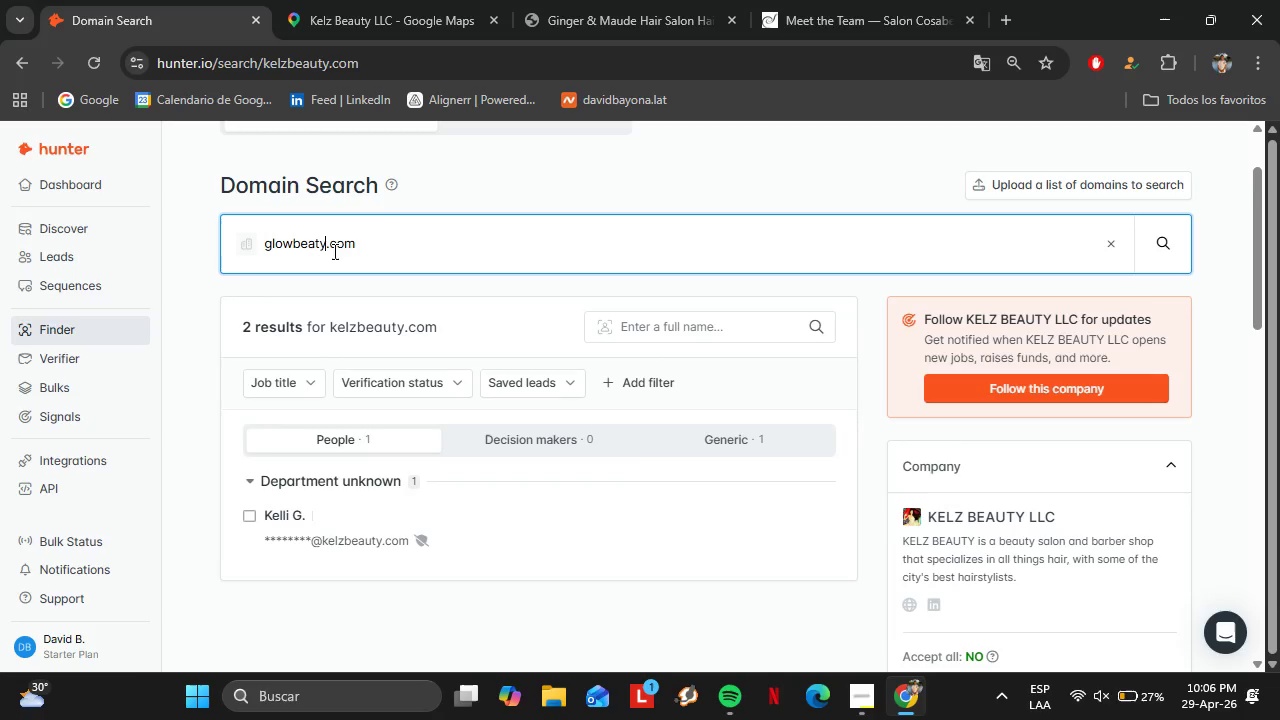 
key(B)
 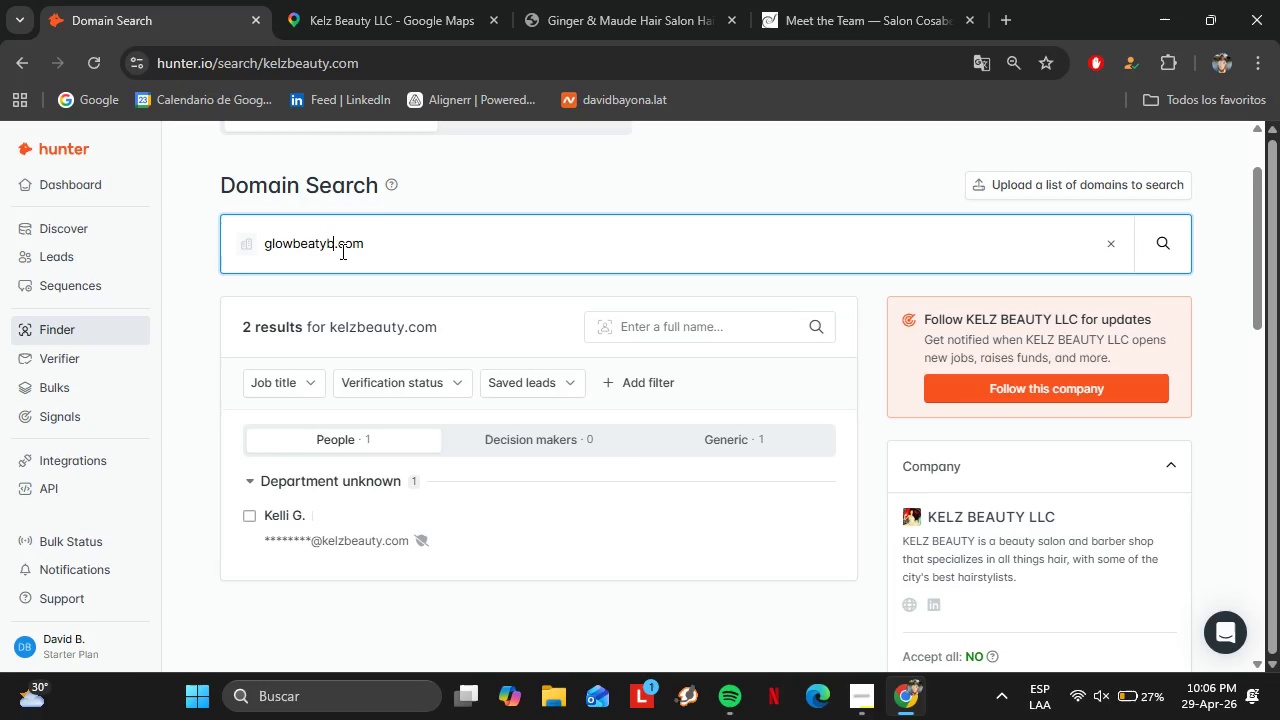 
key(Enter)
 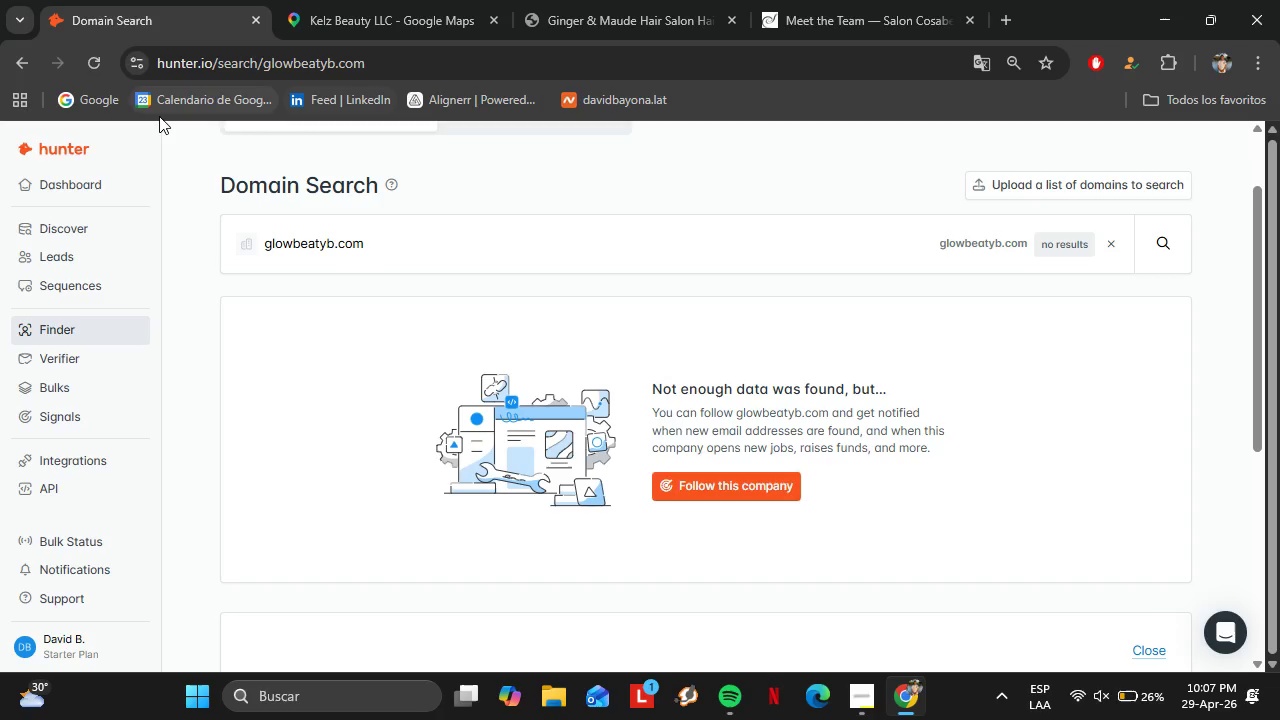 
wait(19.27)
 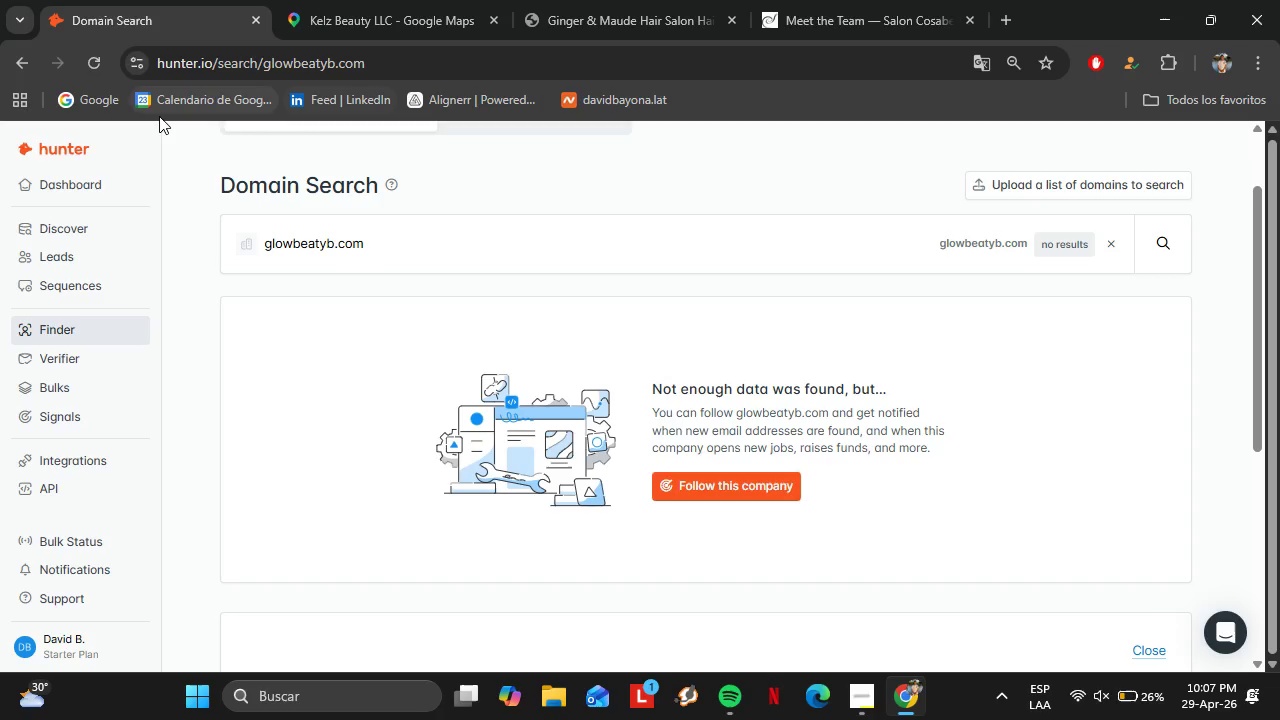 
left_click([420, 246])
 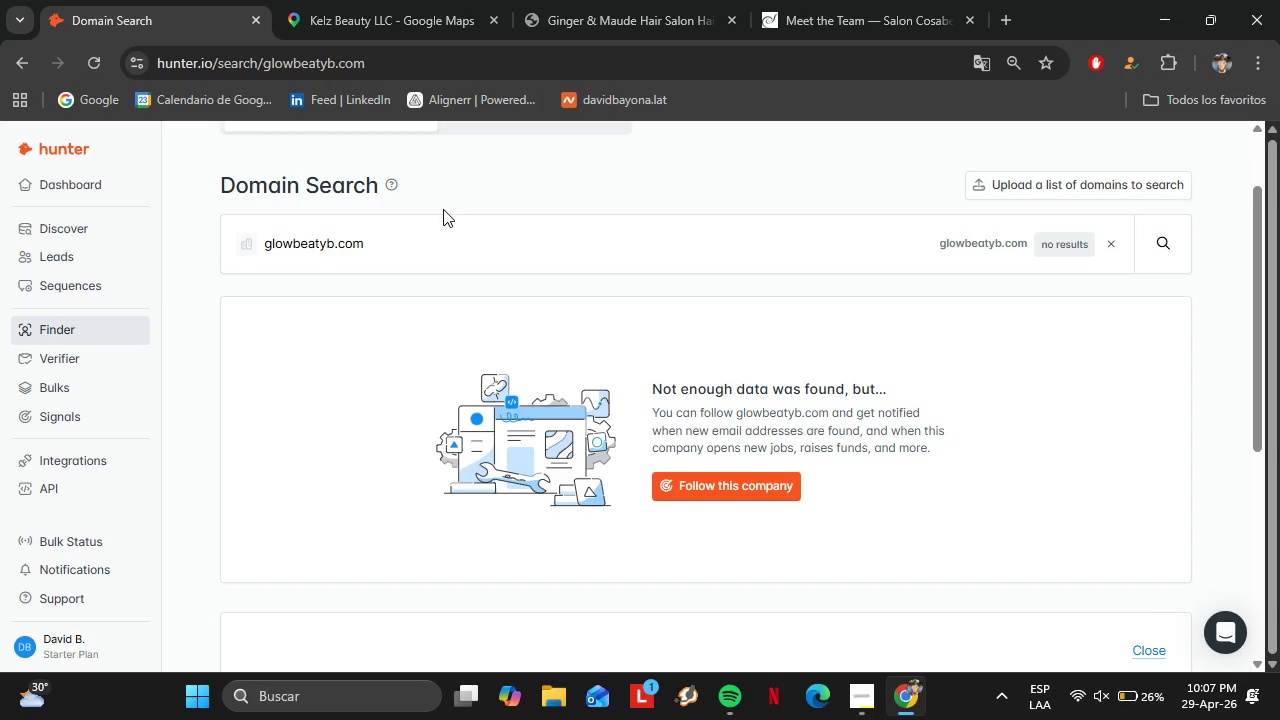 
left_click([580, 0])
 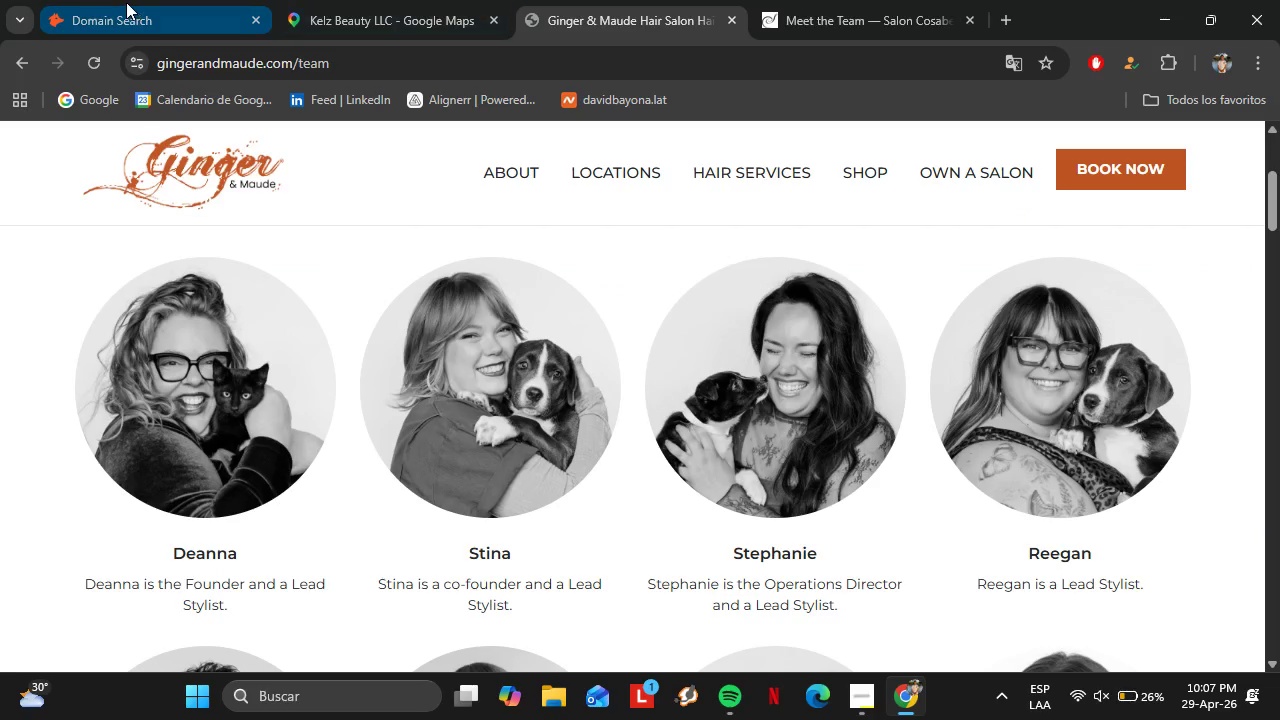 
left_click([126, 2])
 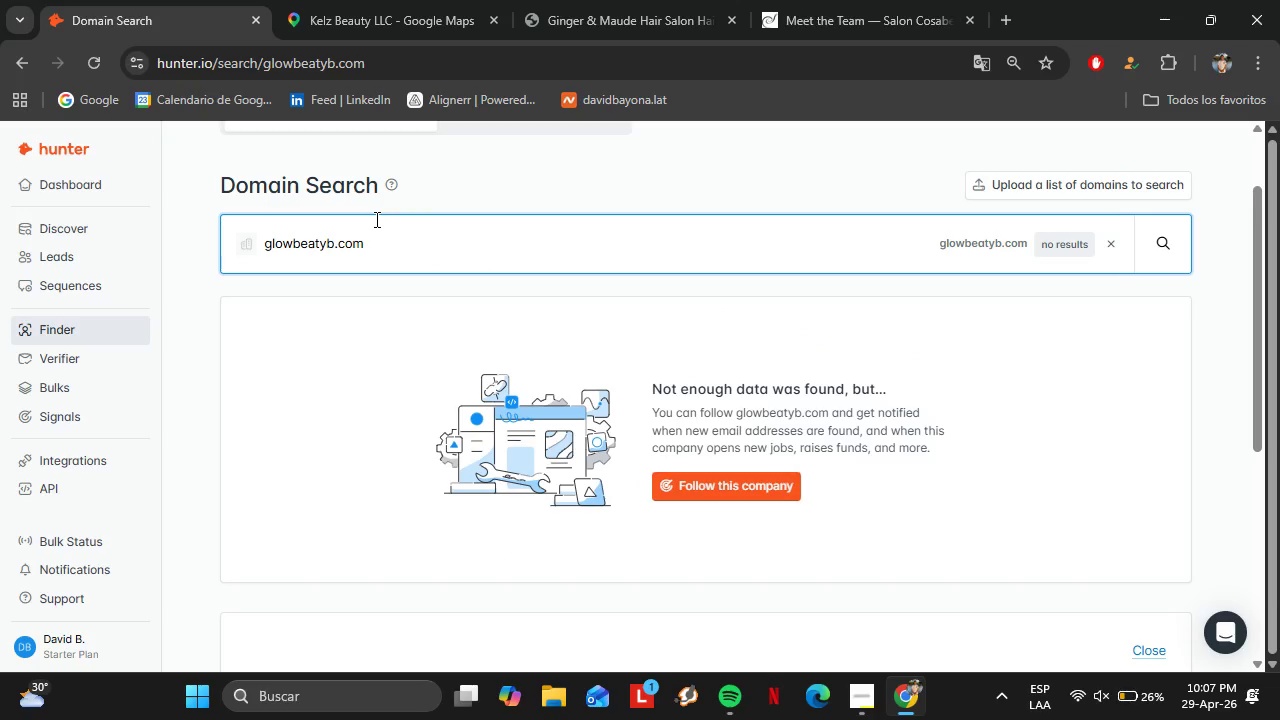 
wait(8.17)
 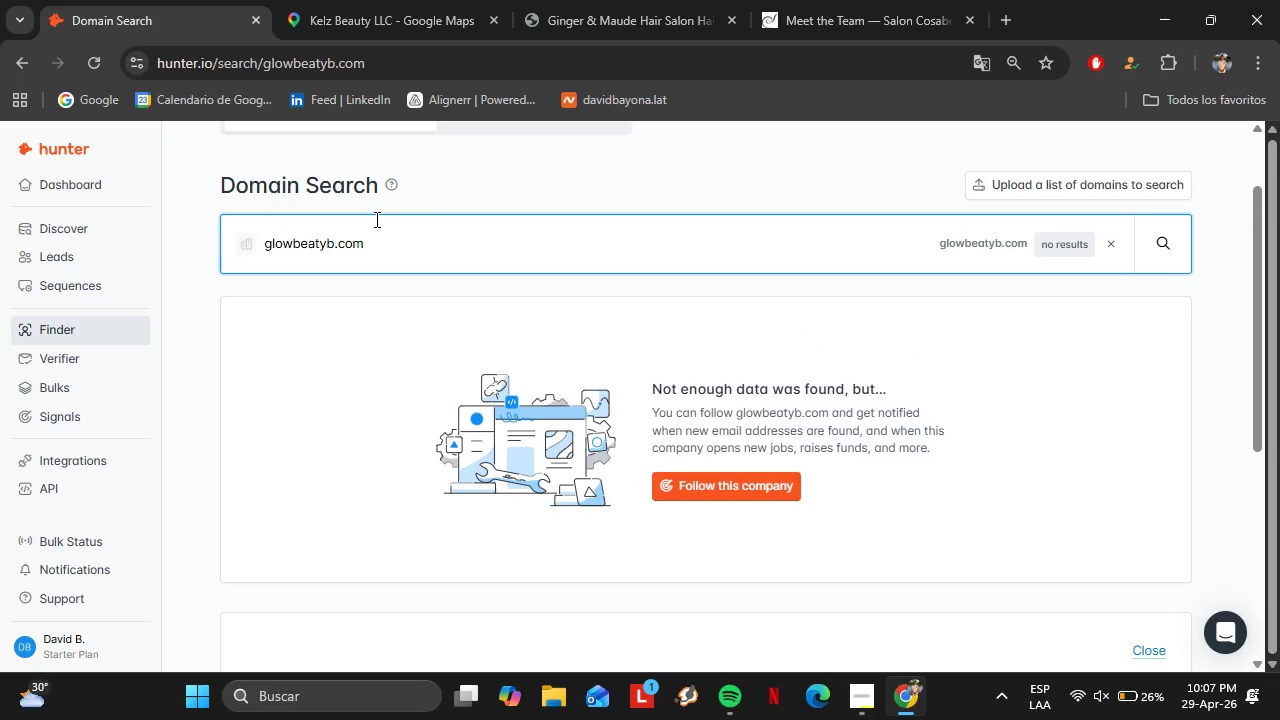 
left_click([628, 1])
 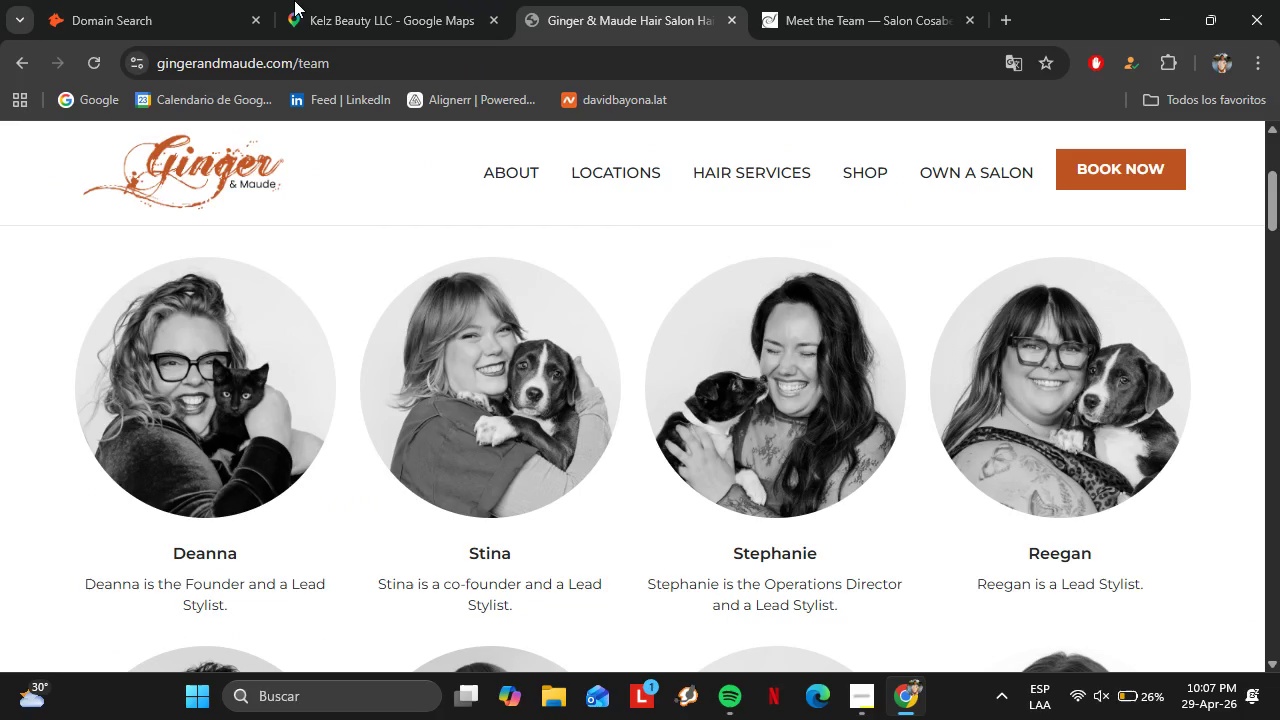 
left_click([116, 0])
 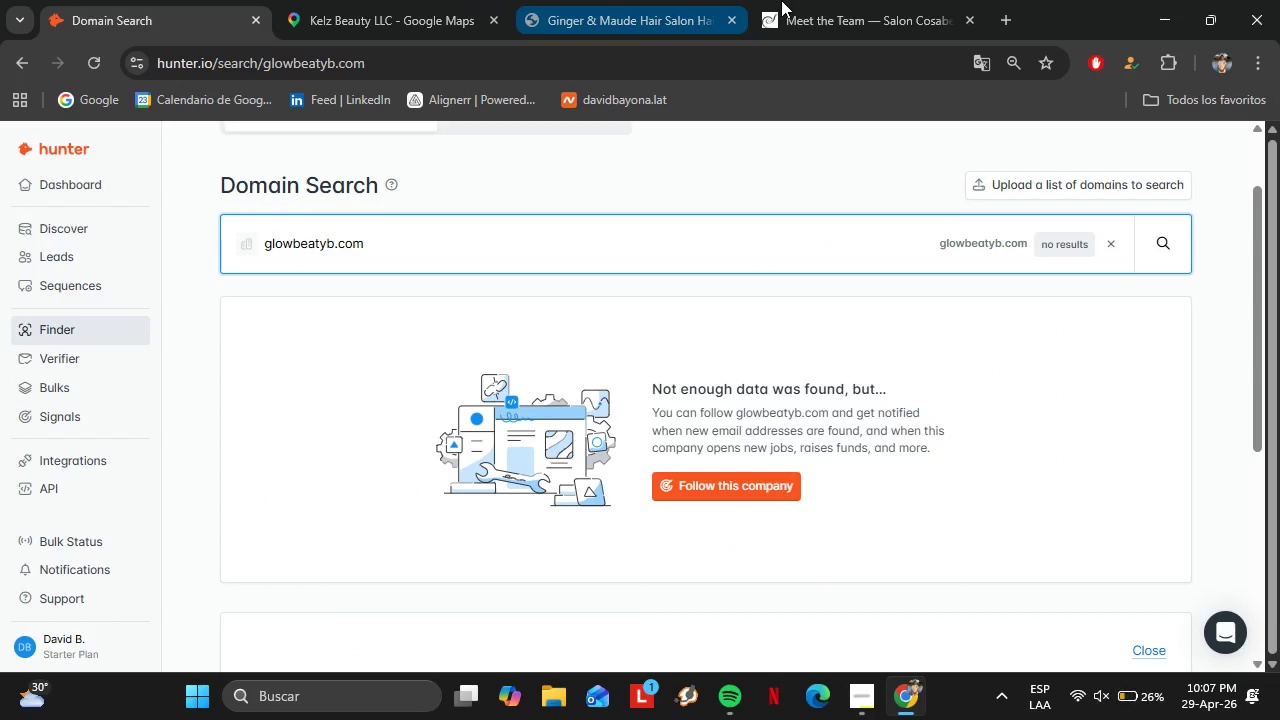 
left_click([789, 0])
 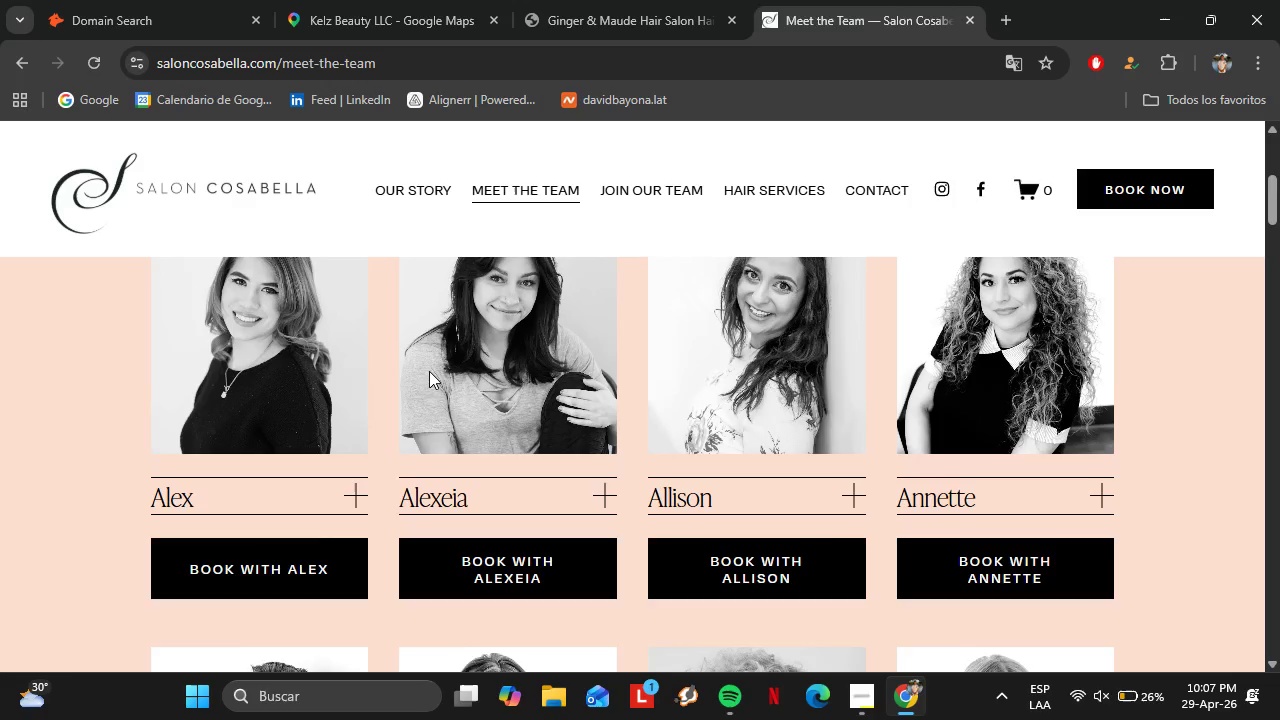 
scroll: coordinate [387, 412], scroll_direction: up, amount: 6.0
 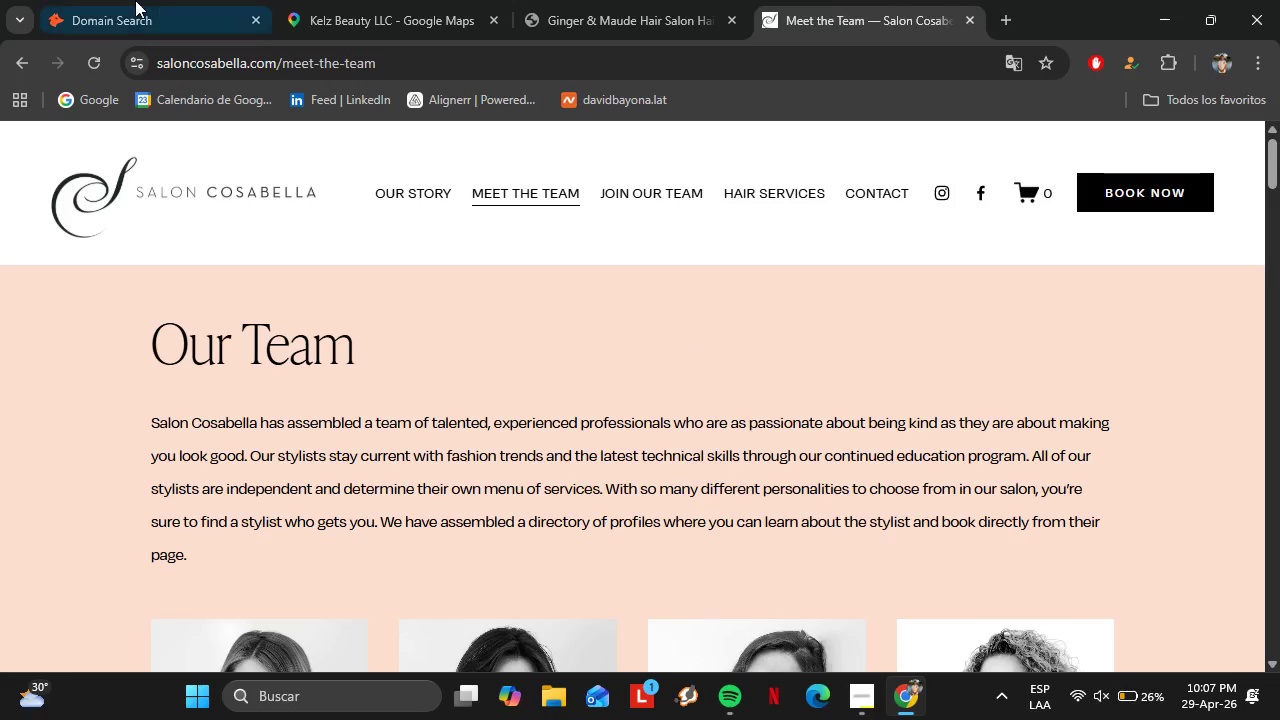 
left_click([135, 0])
 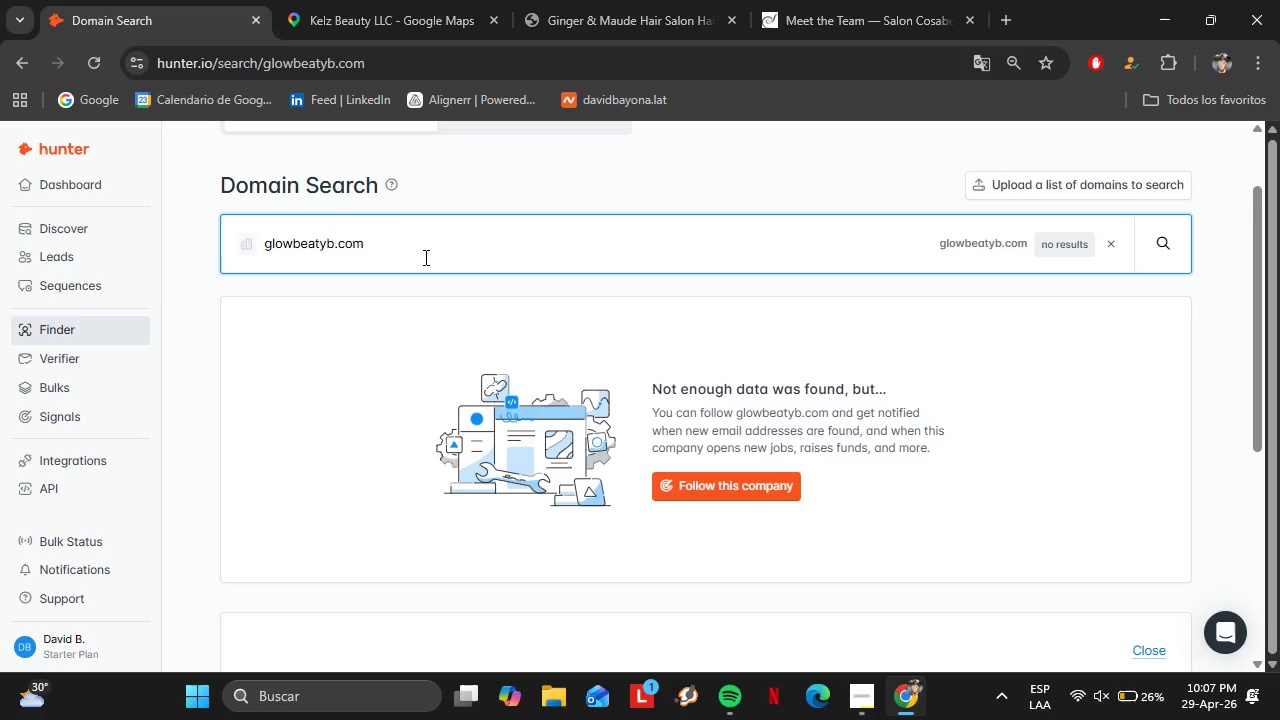 
left_click_drag(start_coordinate=[419, 257], to_coordinate=[225, 254])
 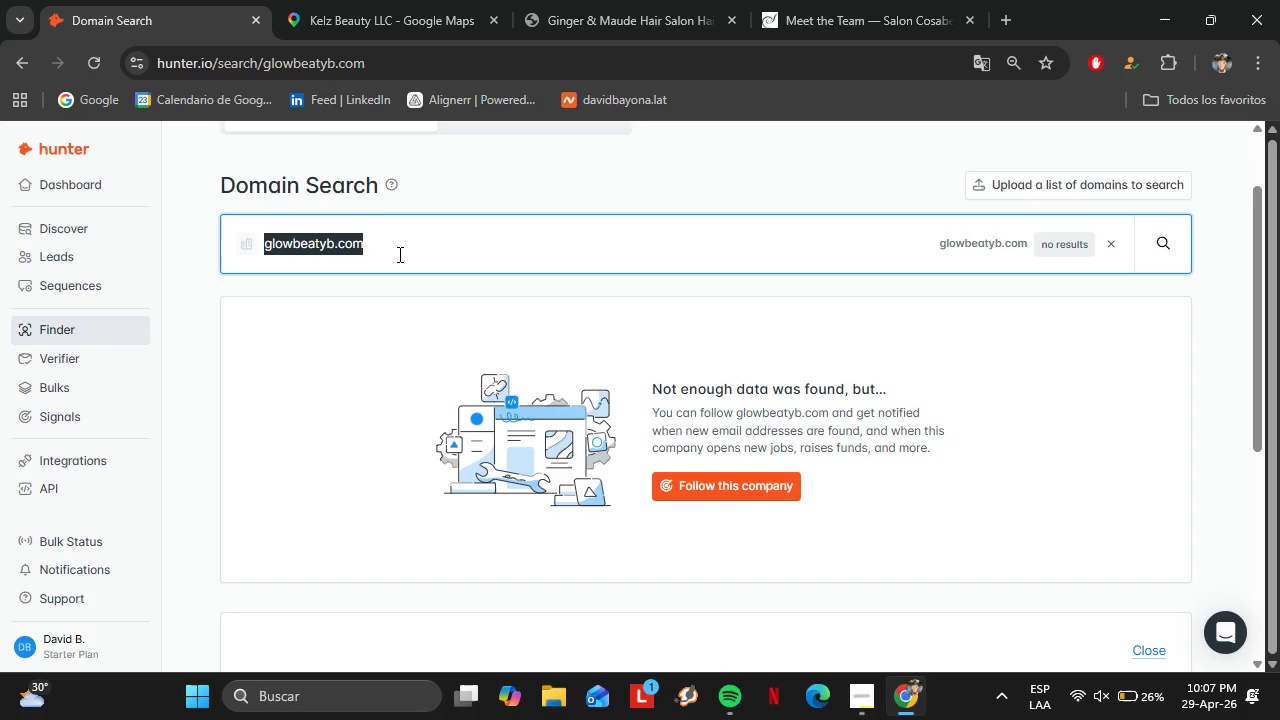 
wait(11.44)
 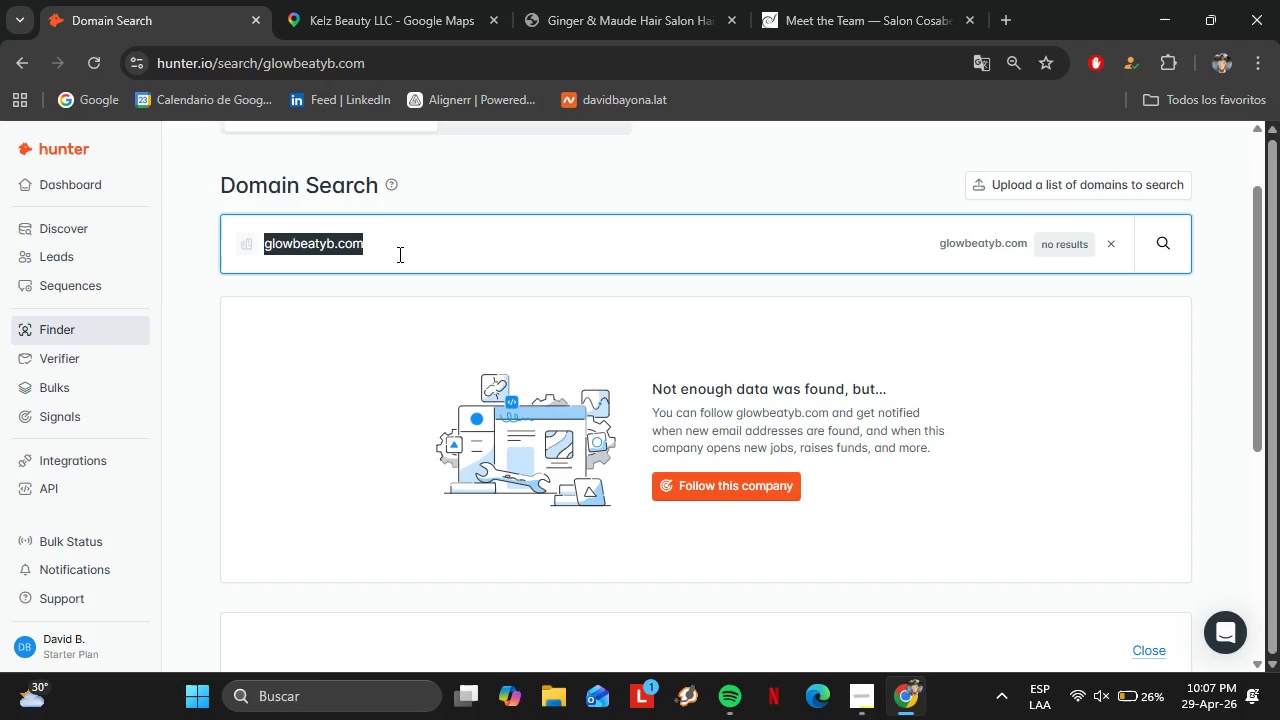 
left_click([372, 0])
 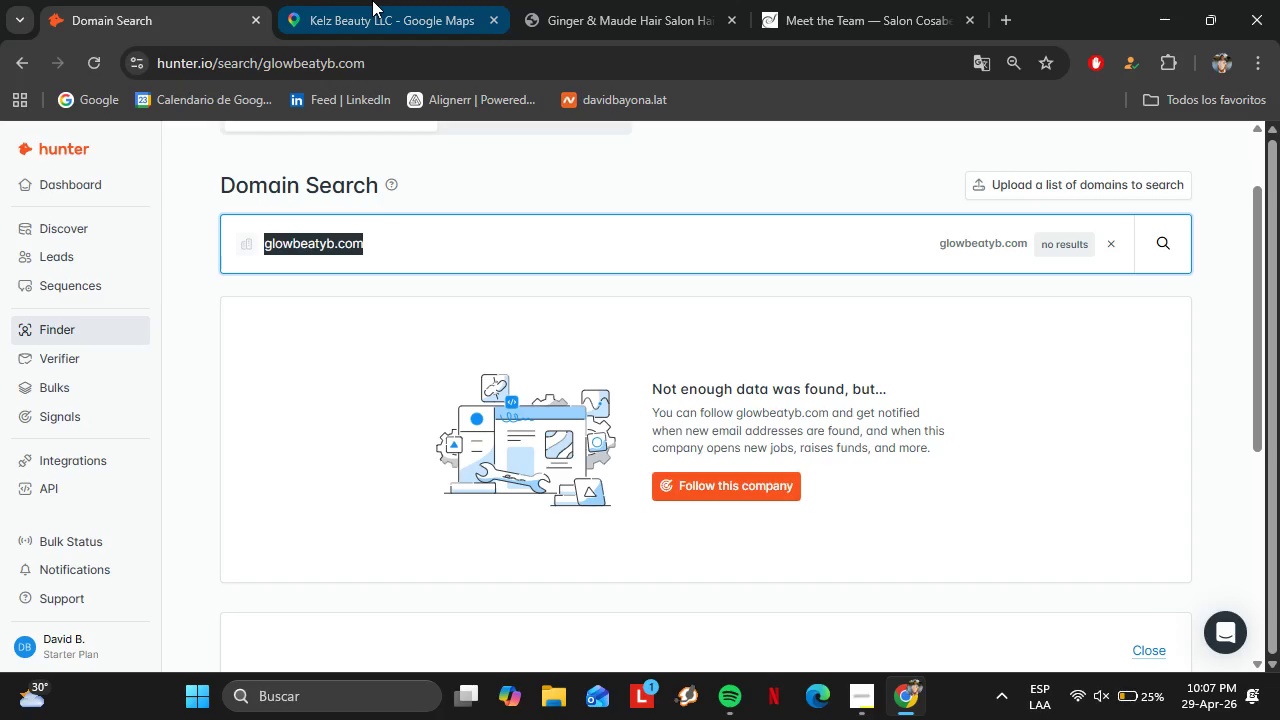 
scroll: coordinate [229, 260], scroll_direction: down, amount: 2.0
 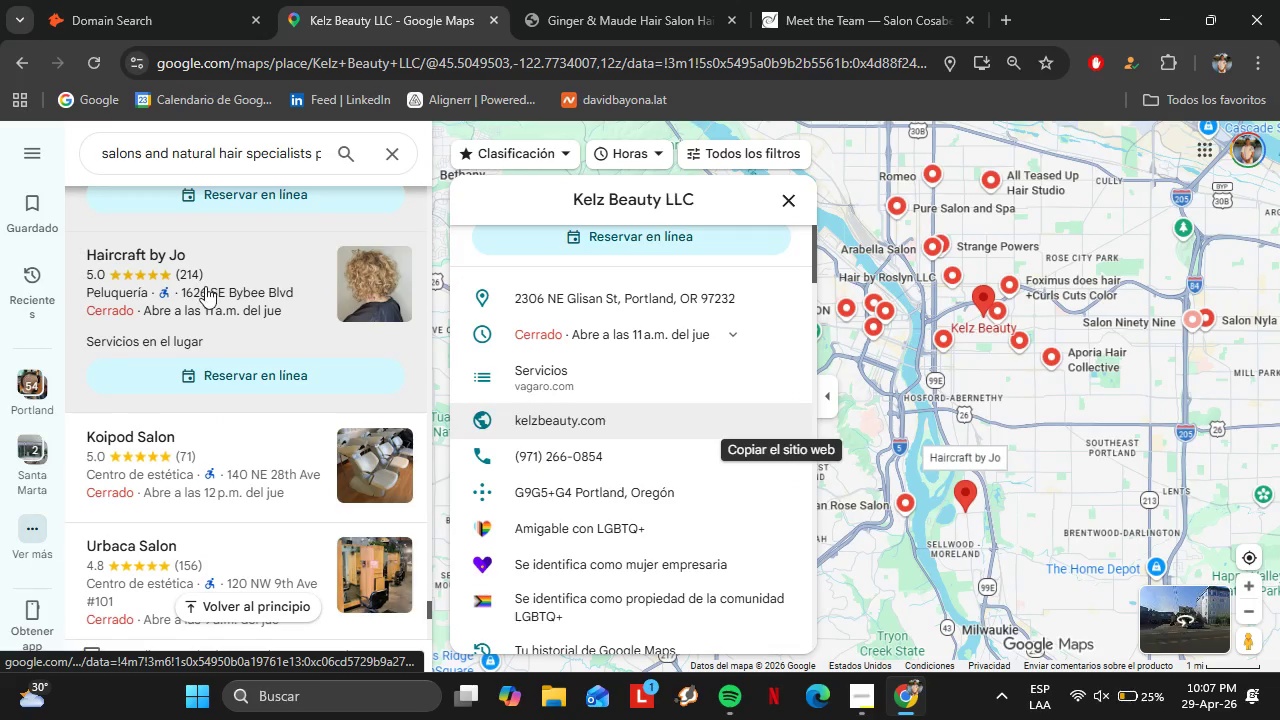 
left_click([205, 286])
 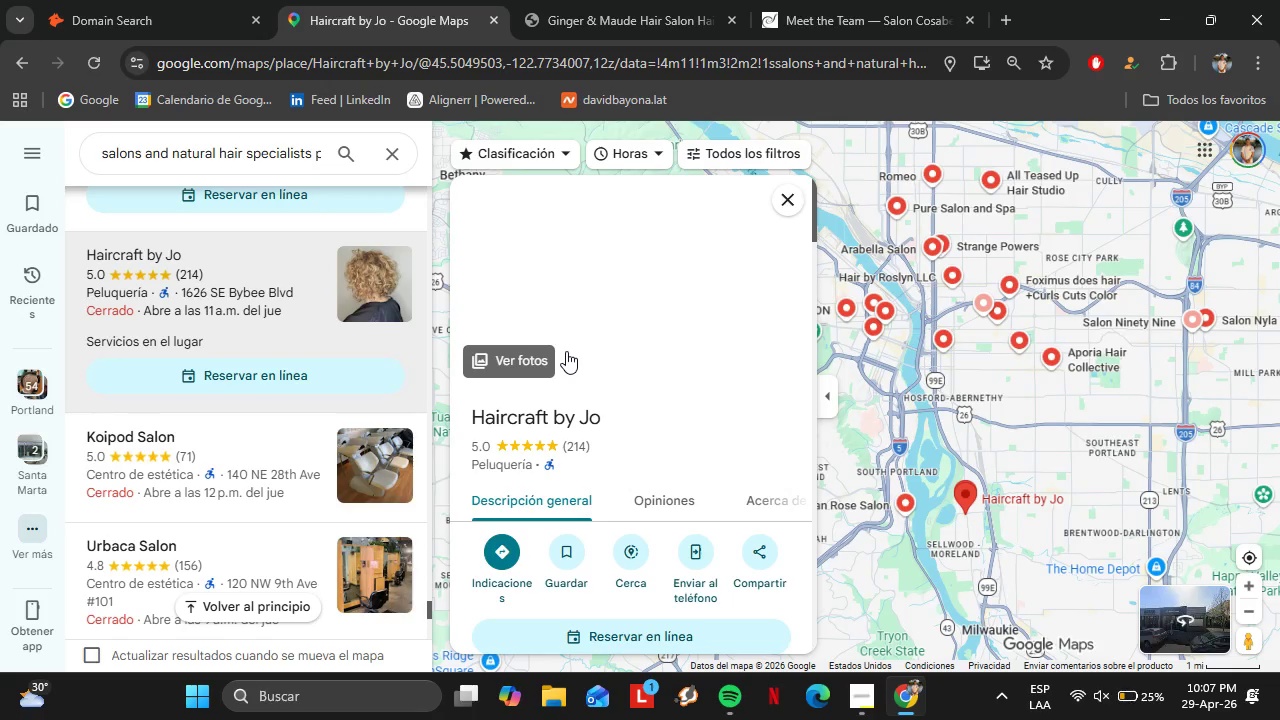 
wait(10.84)
 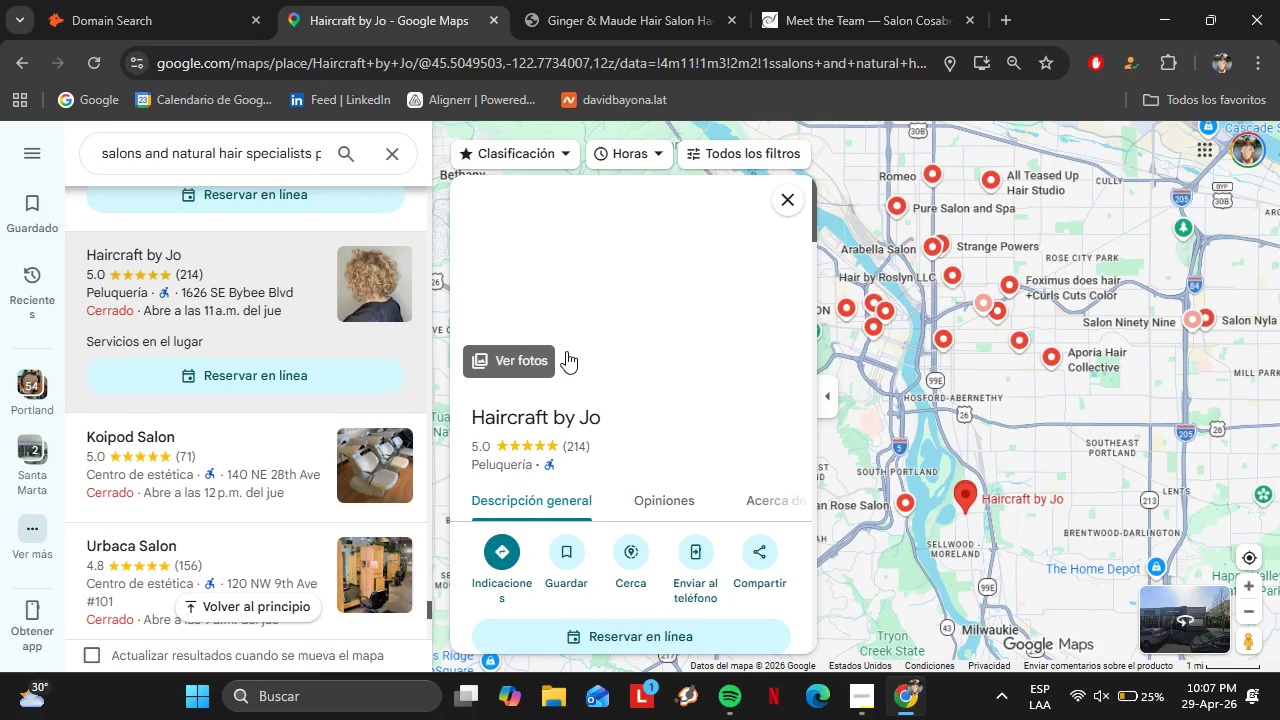 
left_click([153, 0])
 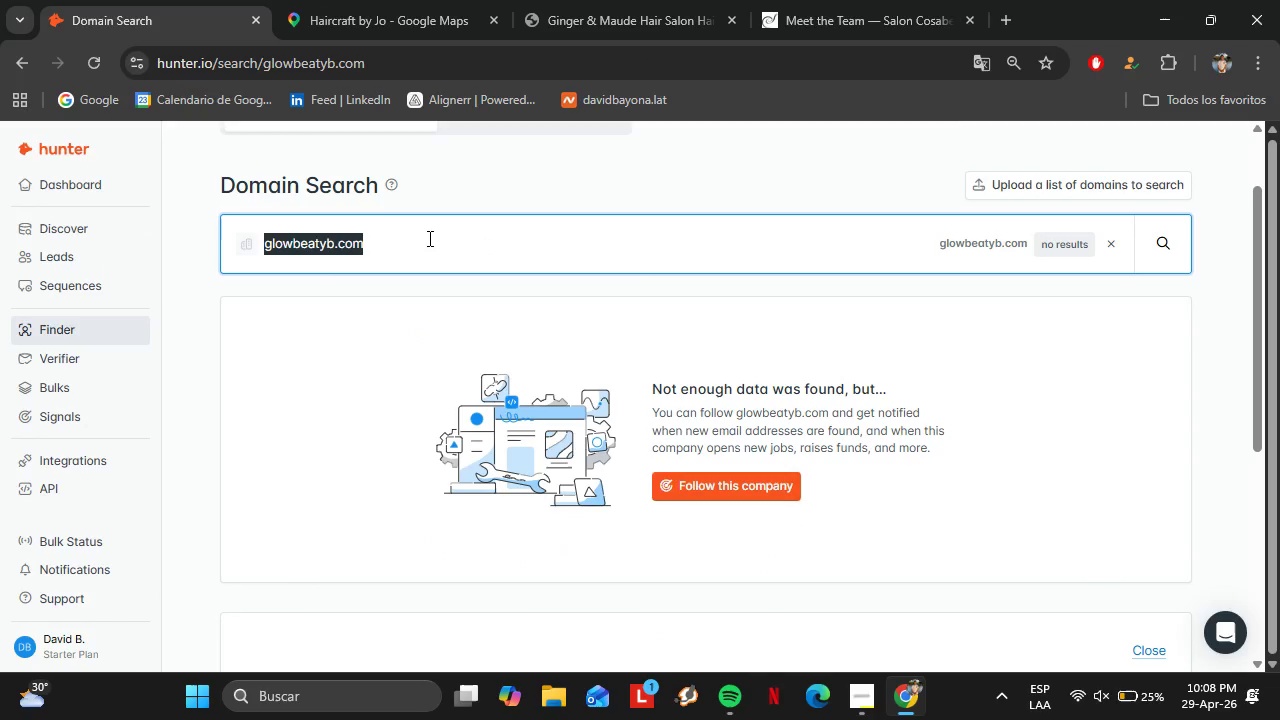 
wait(6.78)
 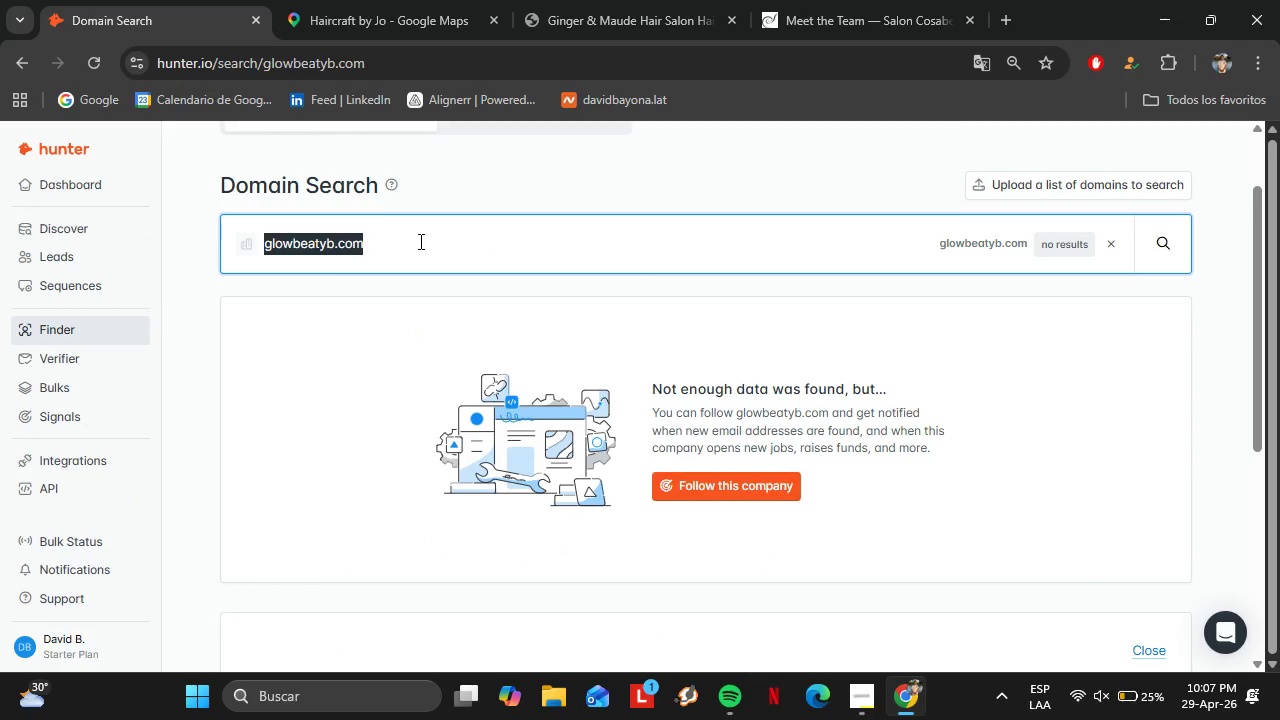 
scroll: coordinate [239, 338], scroll_direction: down, amount: 2.0
 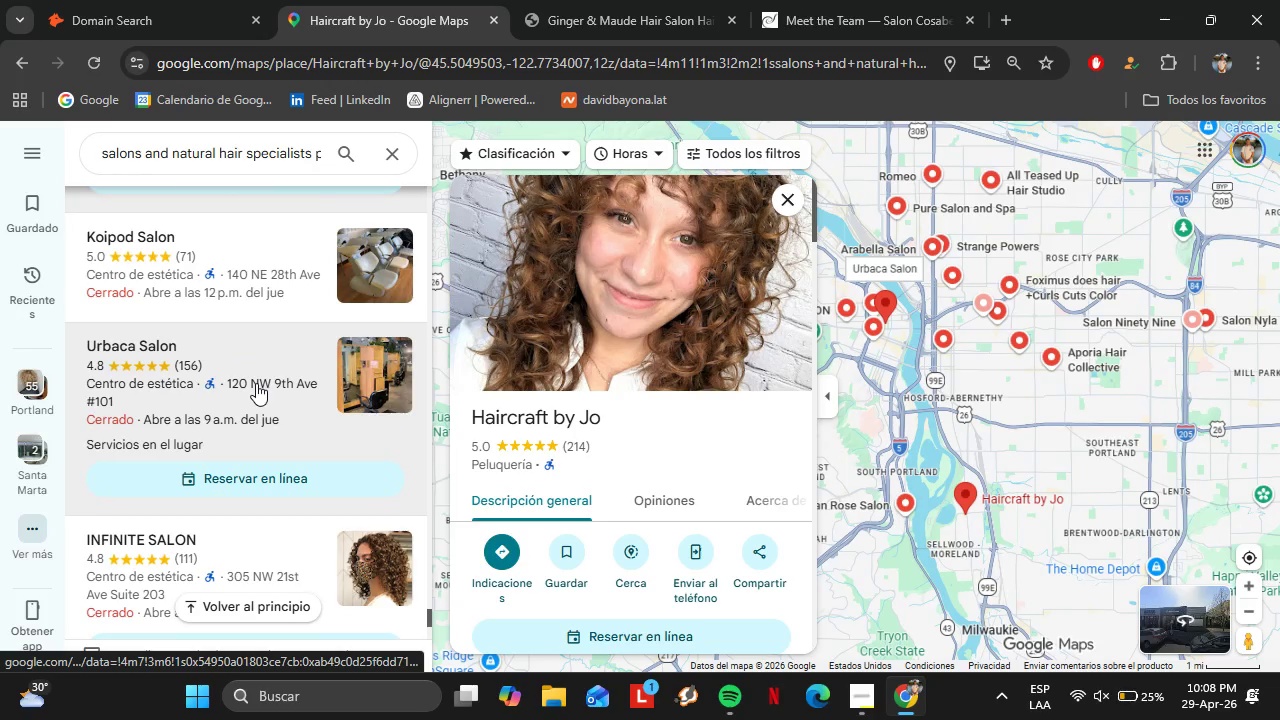 
left_click([256, 383])
 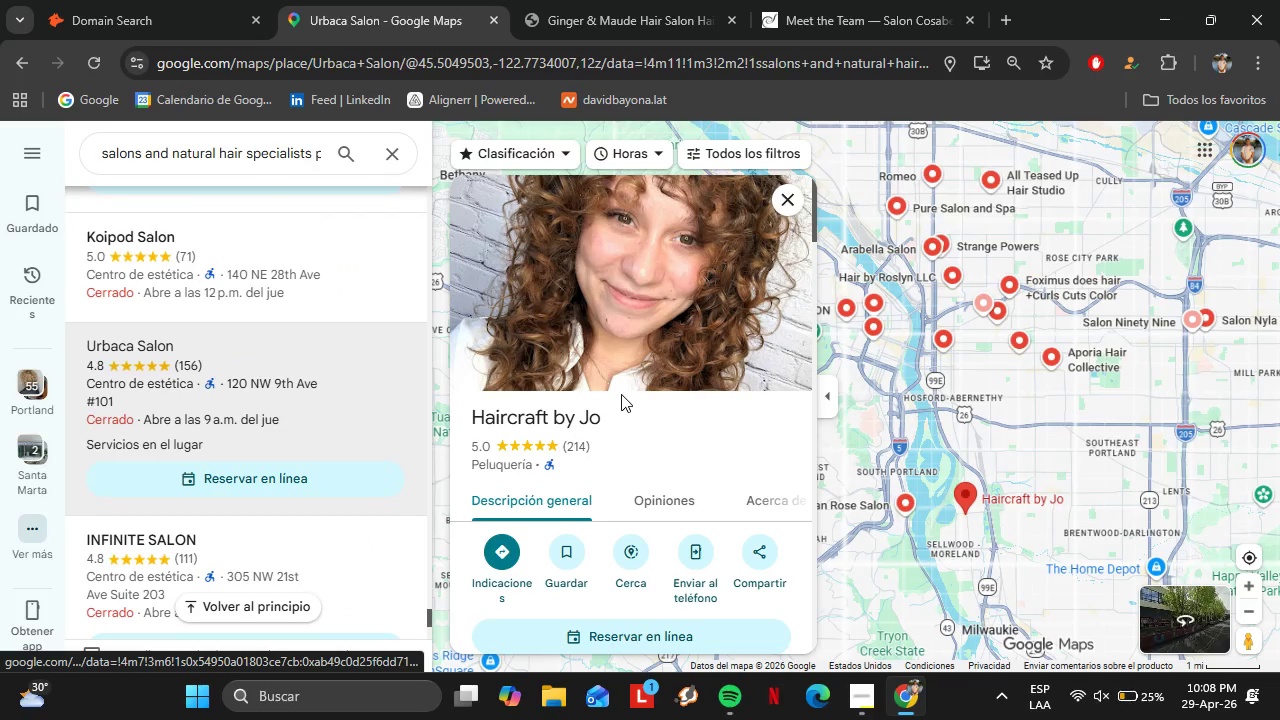 
wait(12.88)
 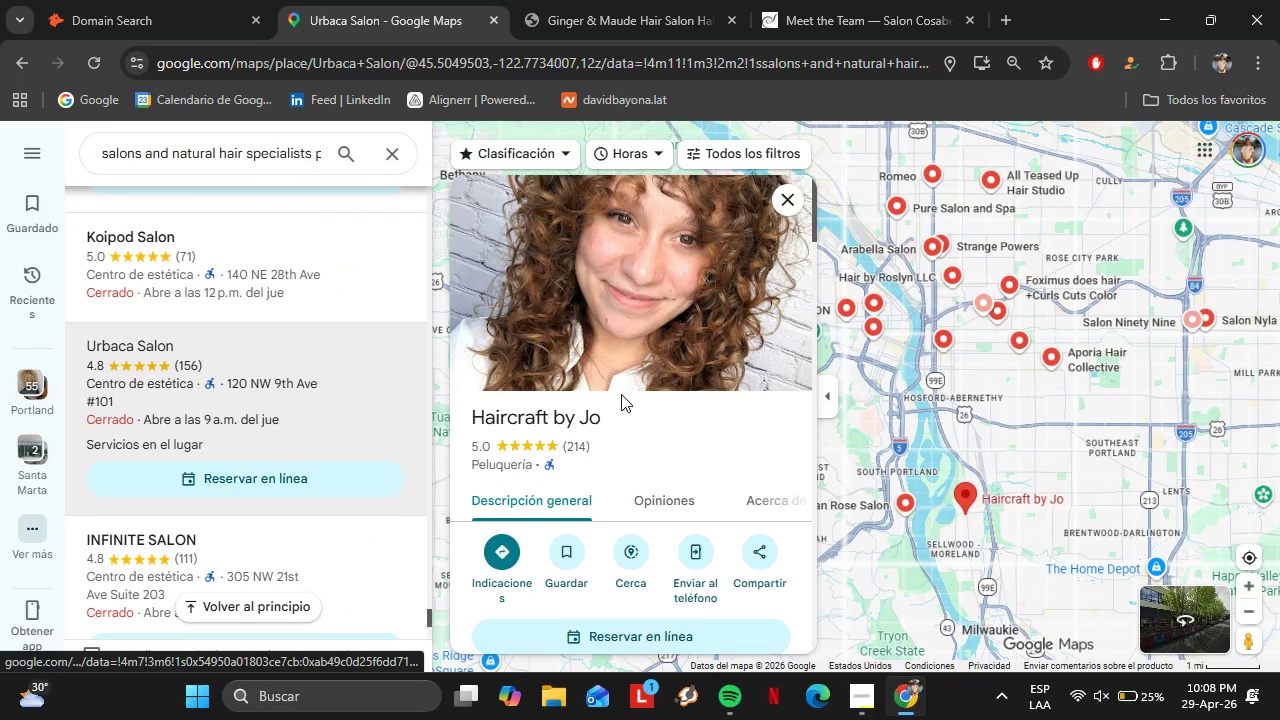 
scroll: coordinate [203, 363], scroll_direction: down, amount: 1.0
 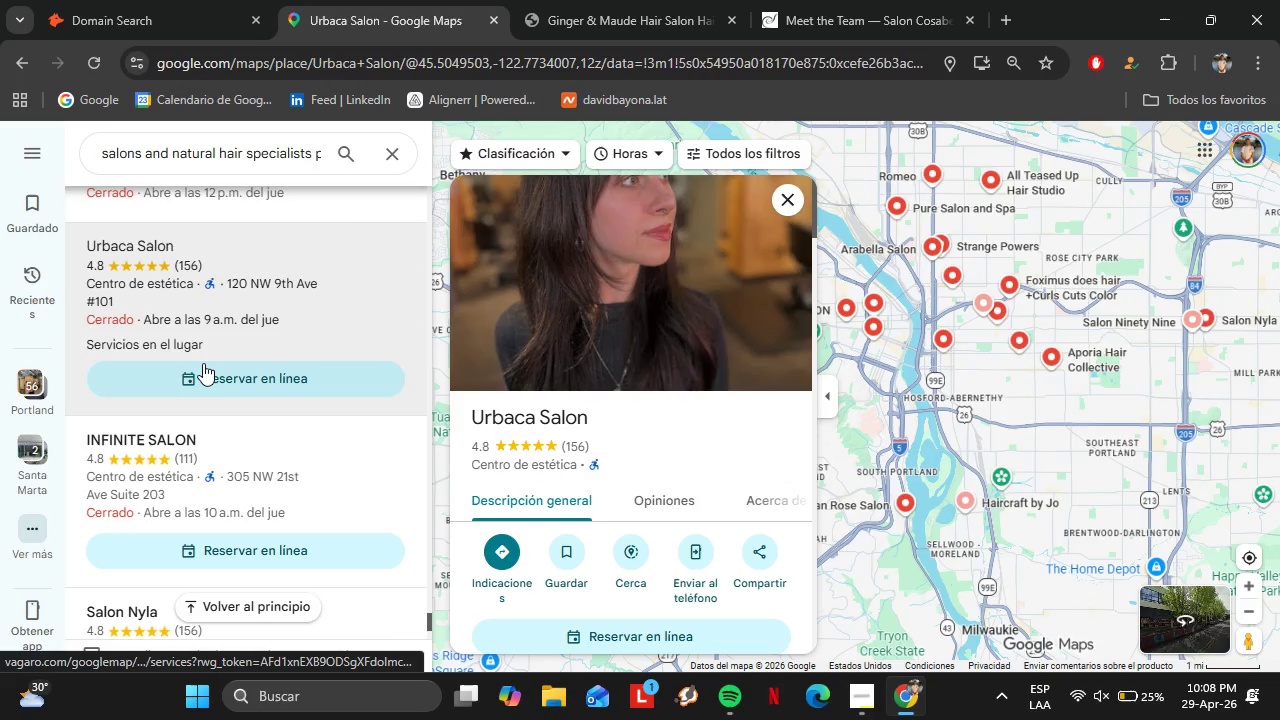 
mouse_move([360, 369])
 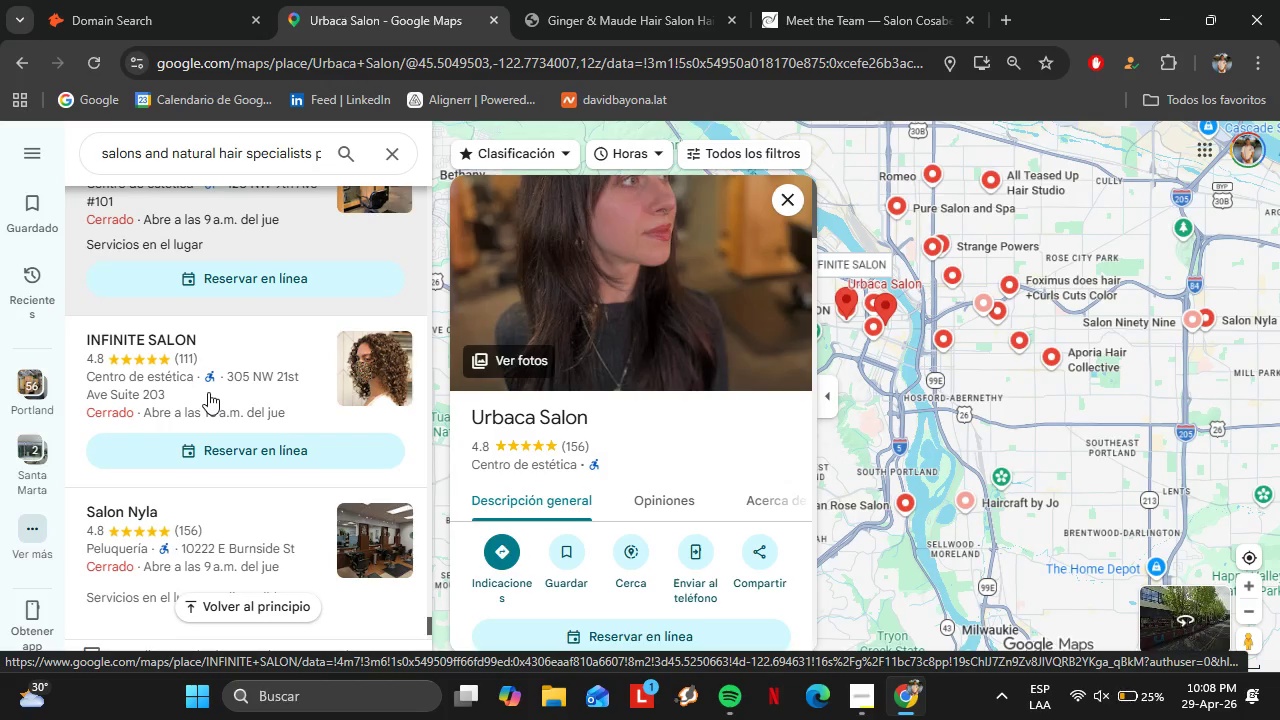 
scroll: coordinate [227, 433], scroll_direction: down, amount: 7.0
 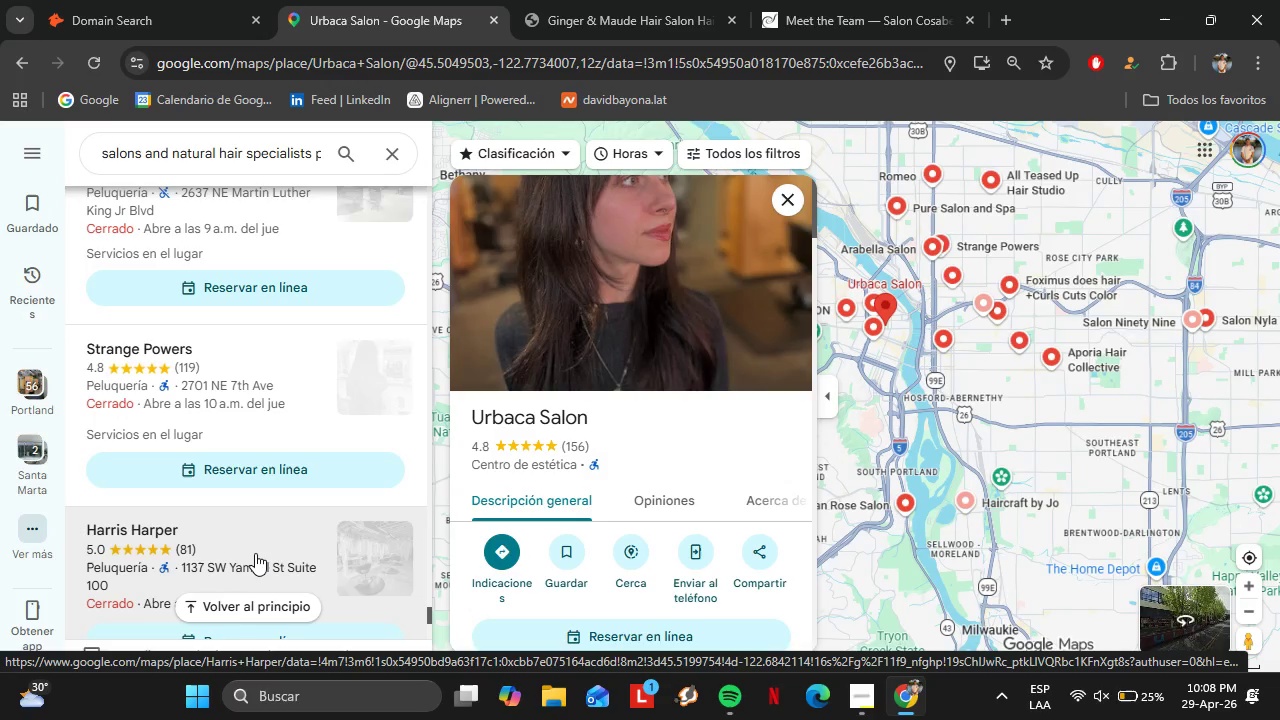 
wait(6.5)
 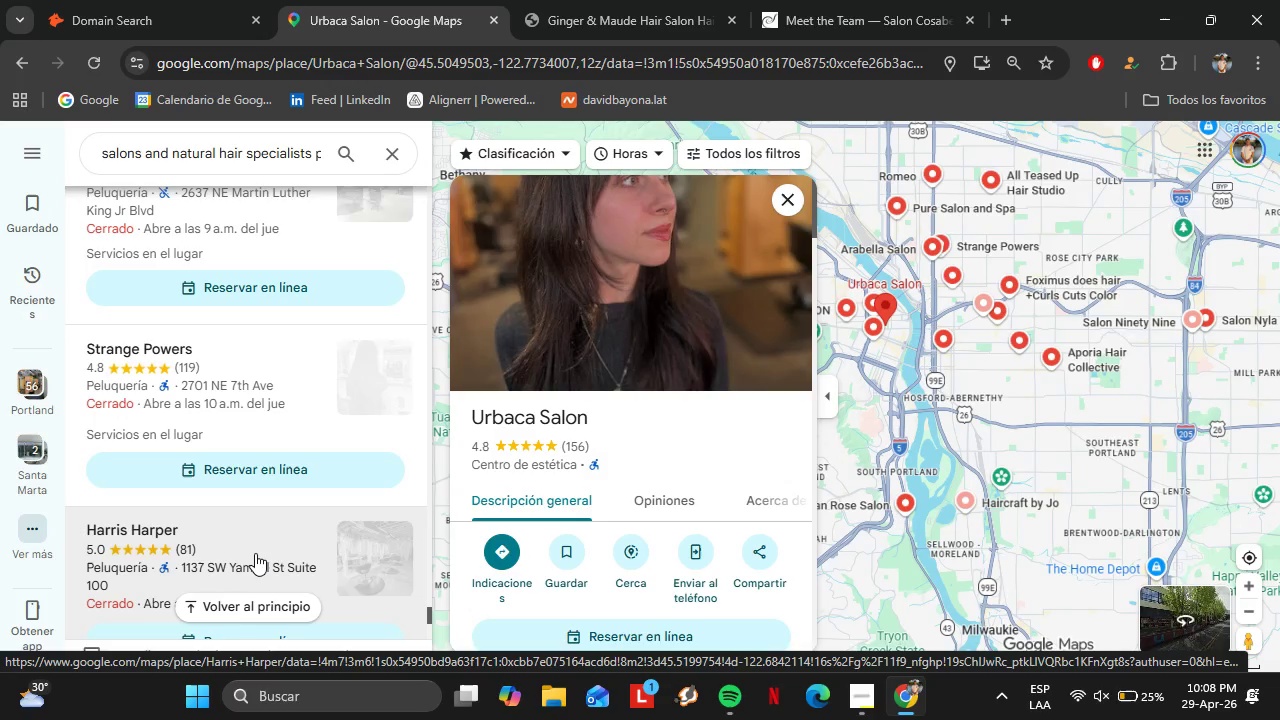 
scroll: coordinate [258, 388], scroll_direction: down, amount: 1.0
 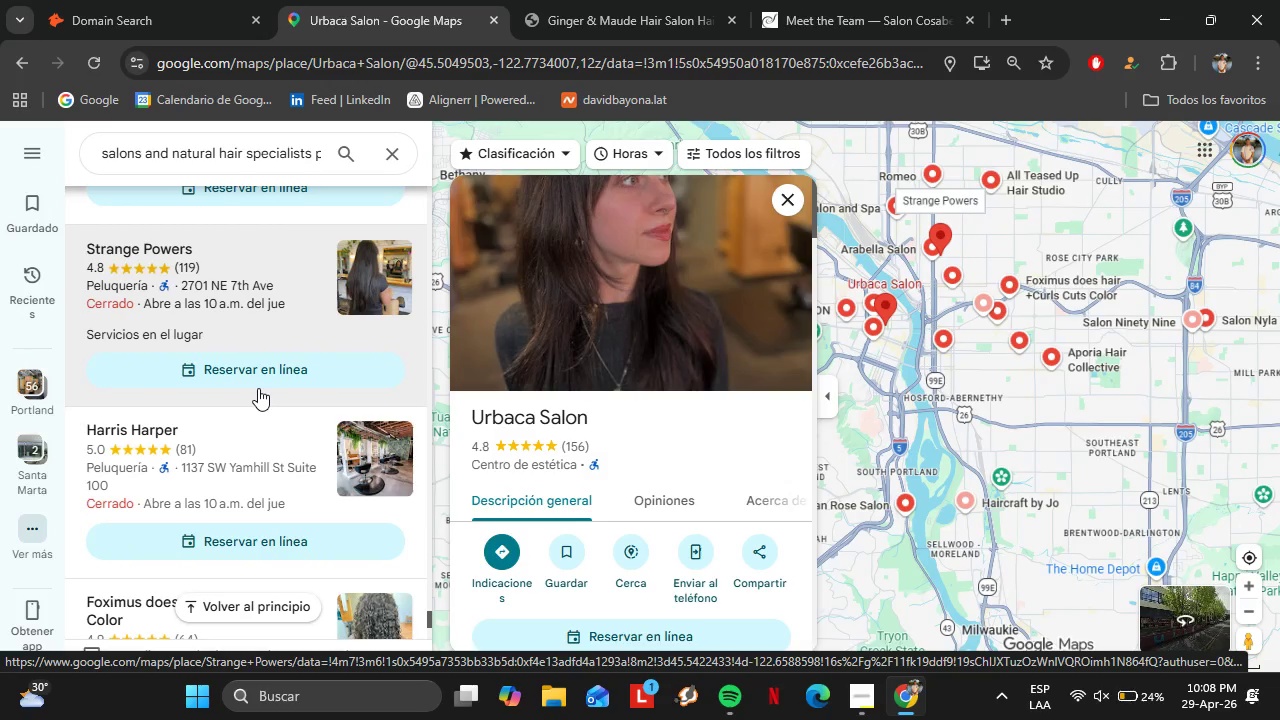 
wait(6.22)
 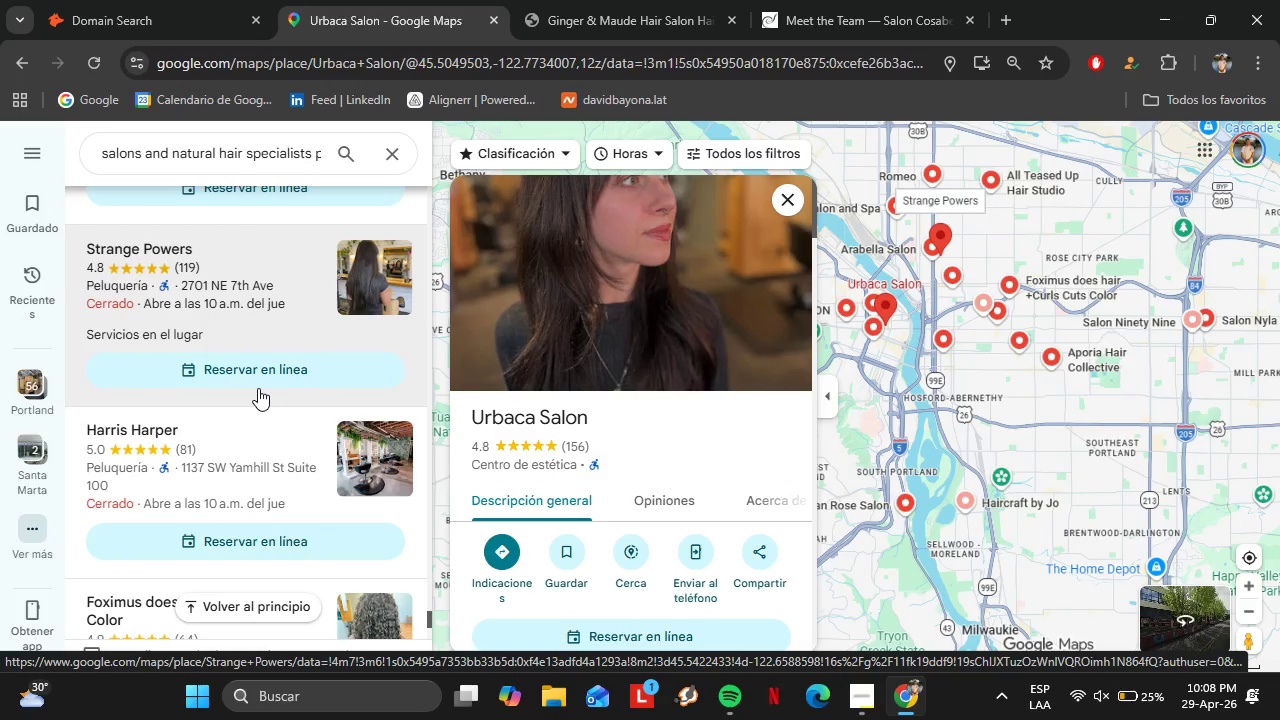 
scroll: coordinate [226, 416], scroll_direction: down, amount: 4.0
 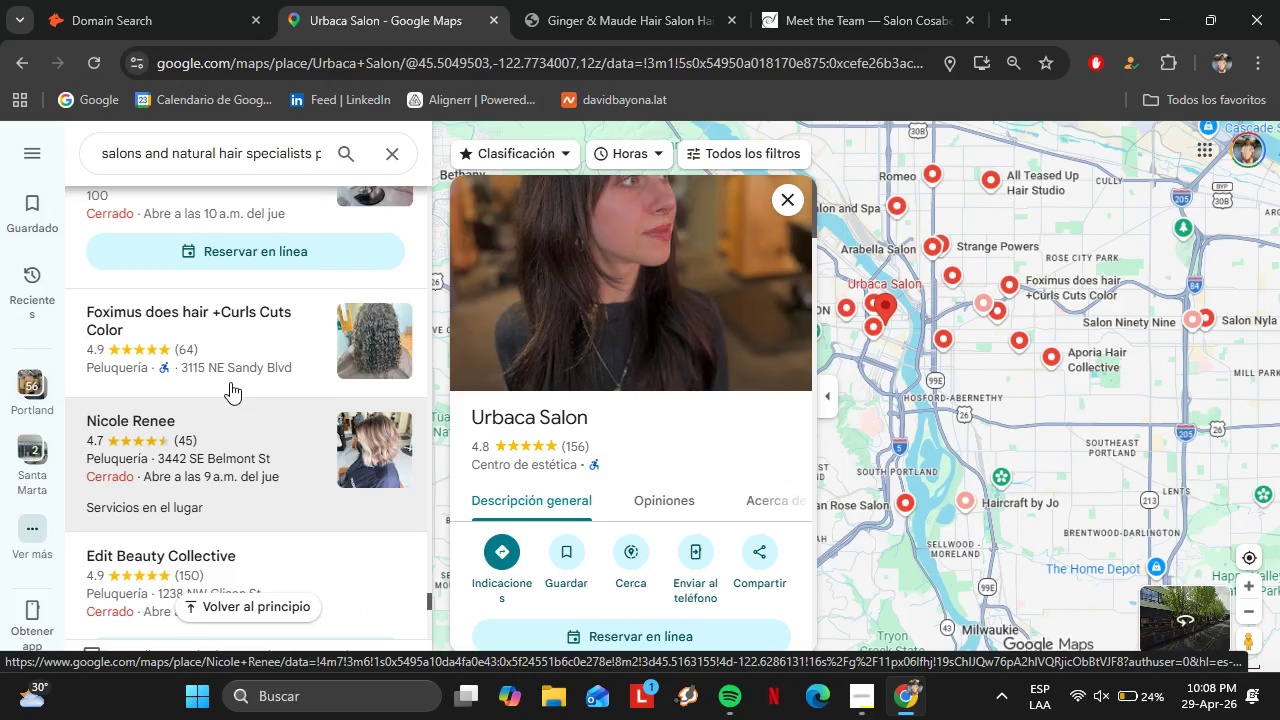 
wait(10.82)
 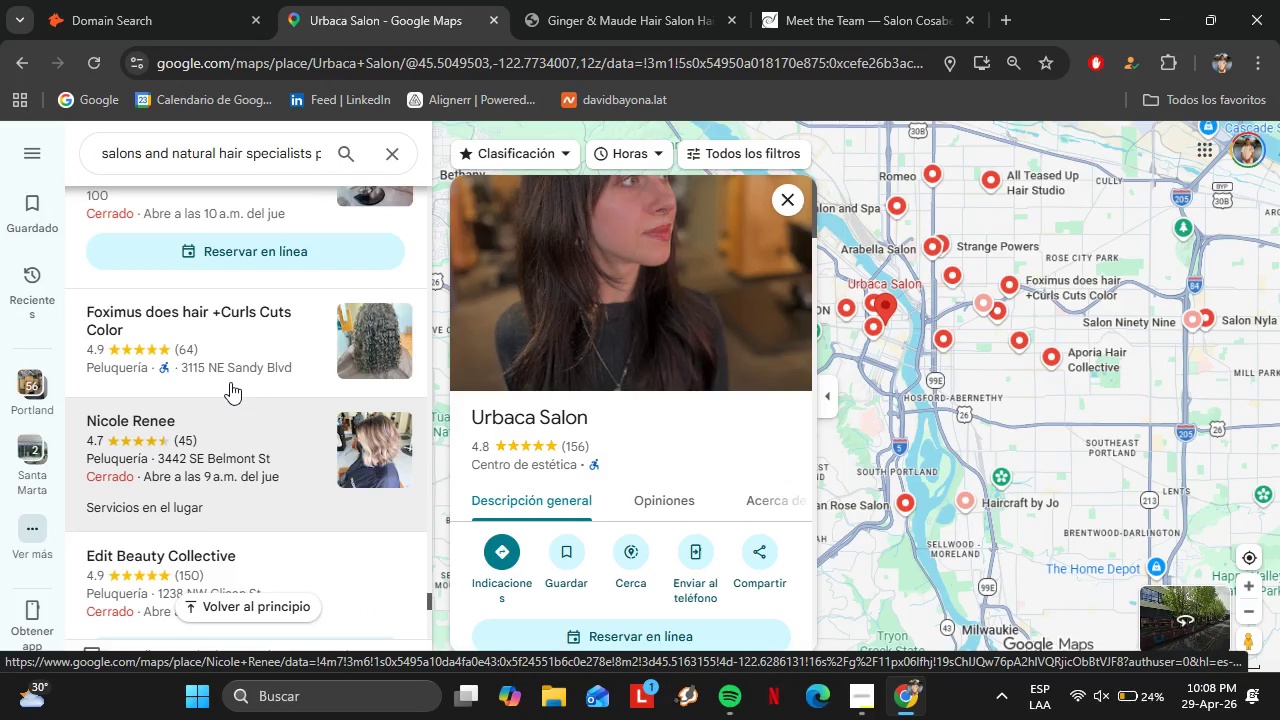 
scroll: coordinate [279, 408], scroll_direction: down, amount: 6.0
 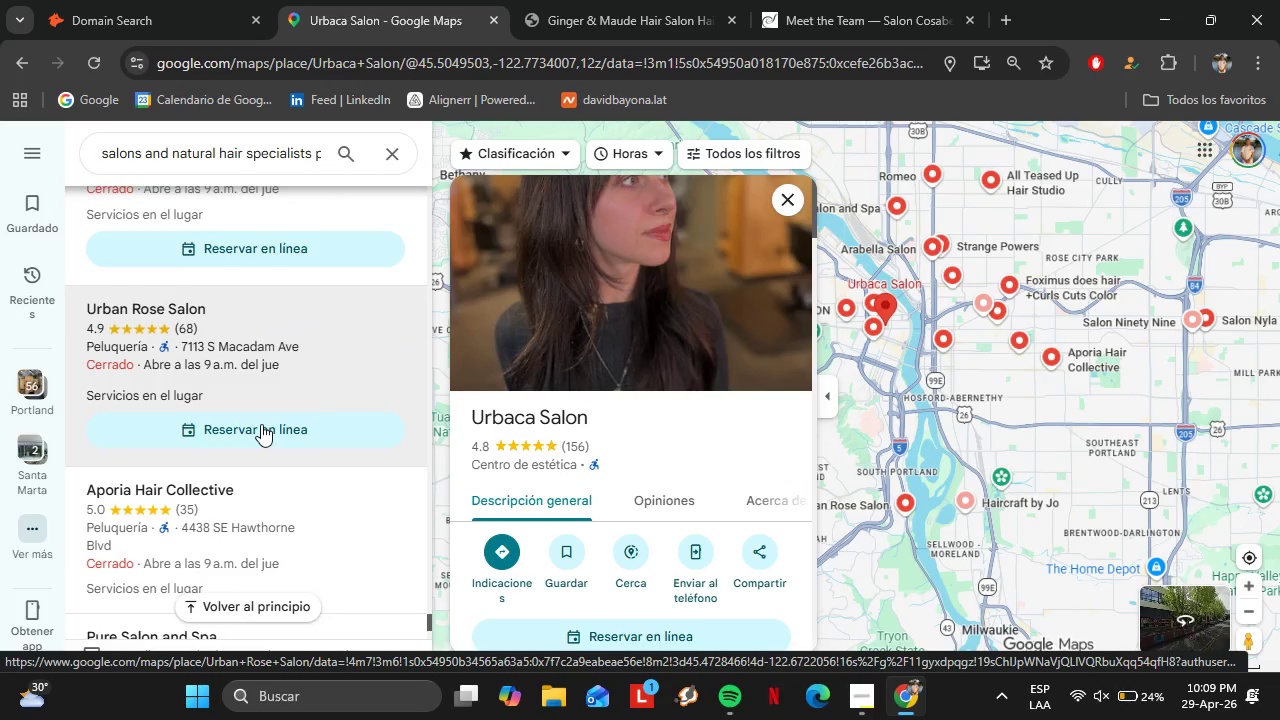 
wait(6.86)
 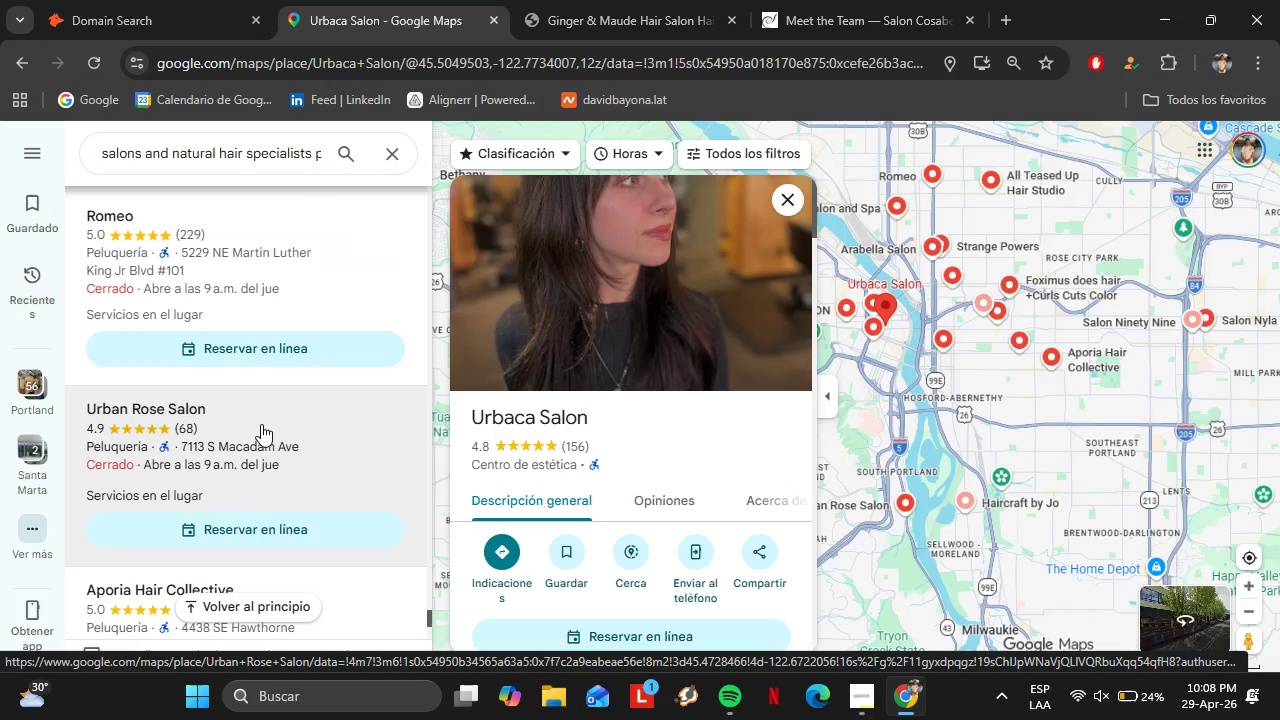 
scroll: coordinate [252, 419], scroll_direction: down, amount: 8.0
 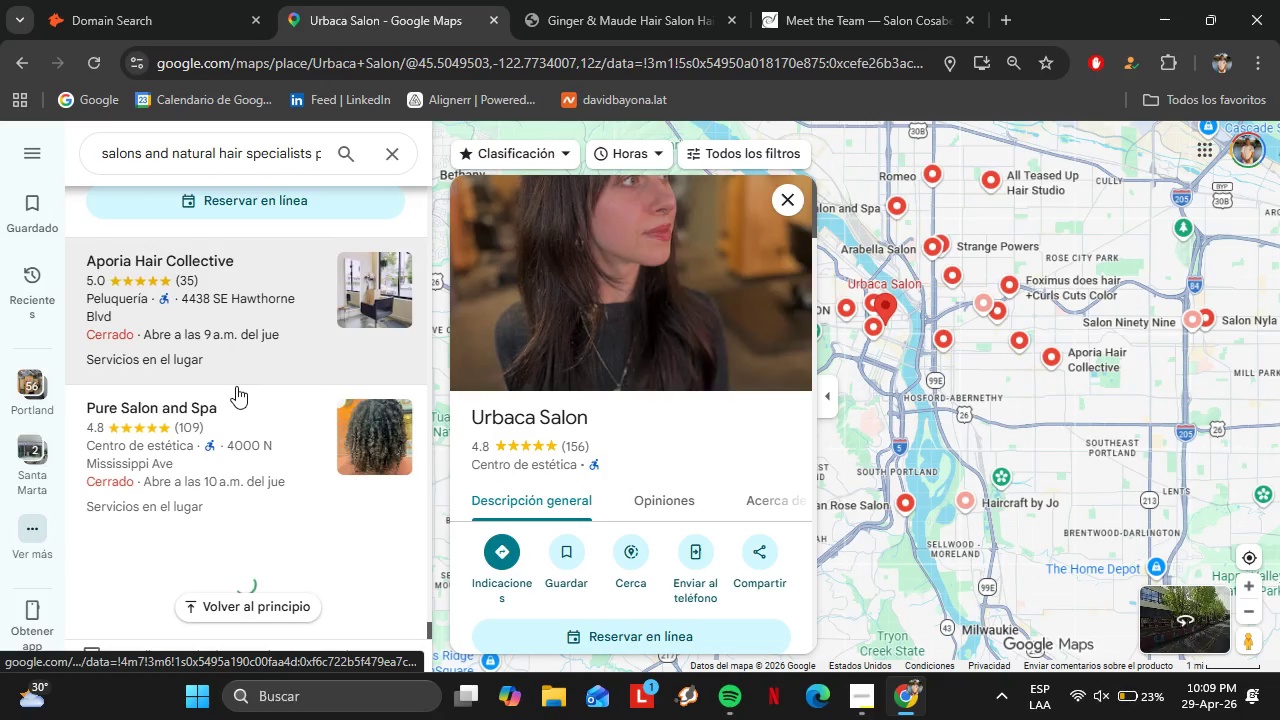 
wait(5.48)
 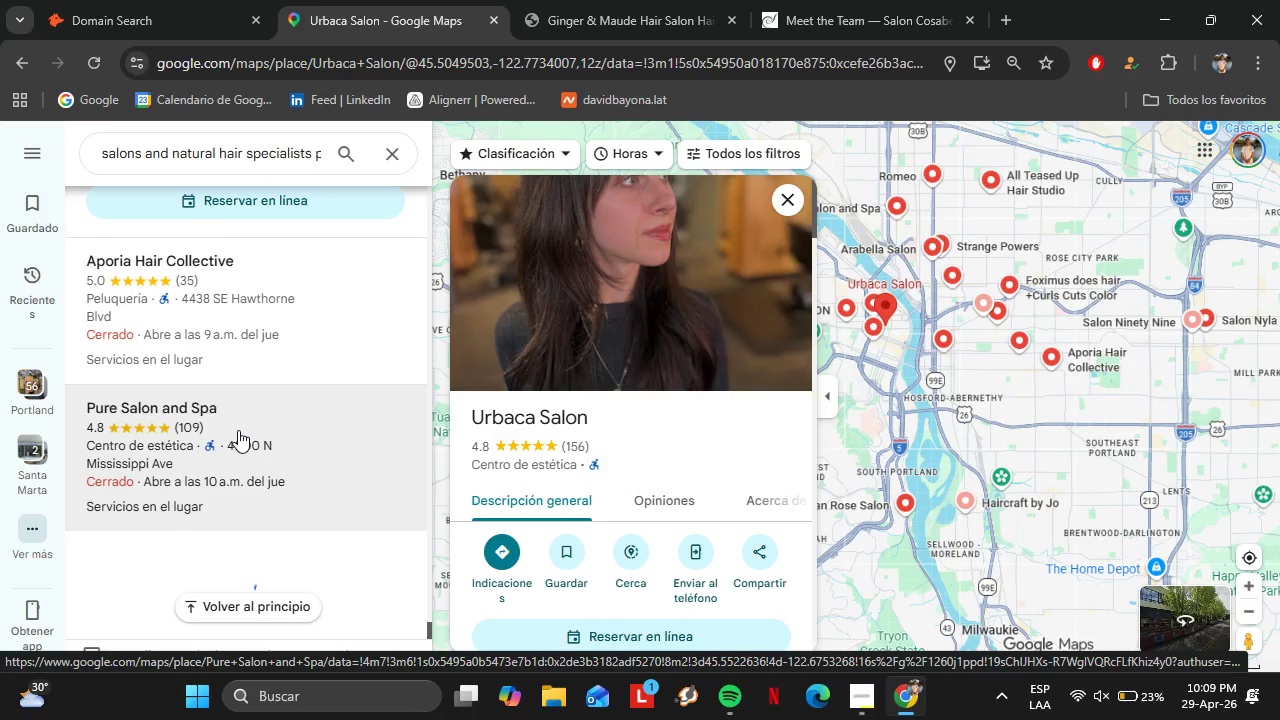 
scroll: coordinate [260, 384], scroll_direction: down, amount: 10.0
 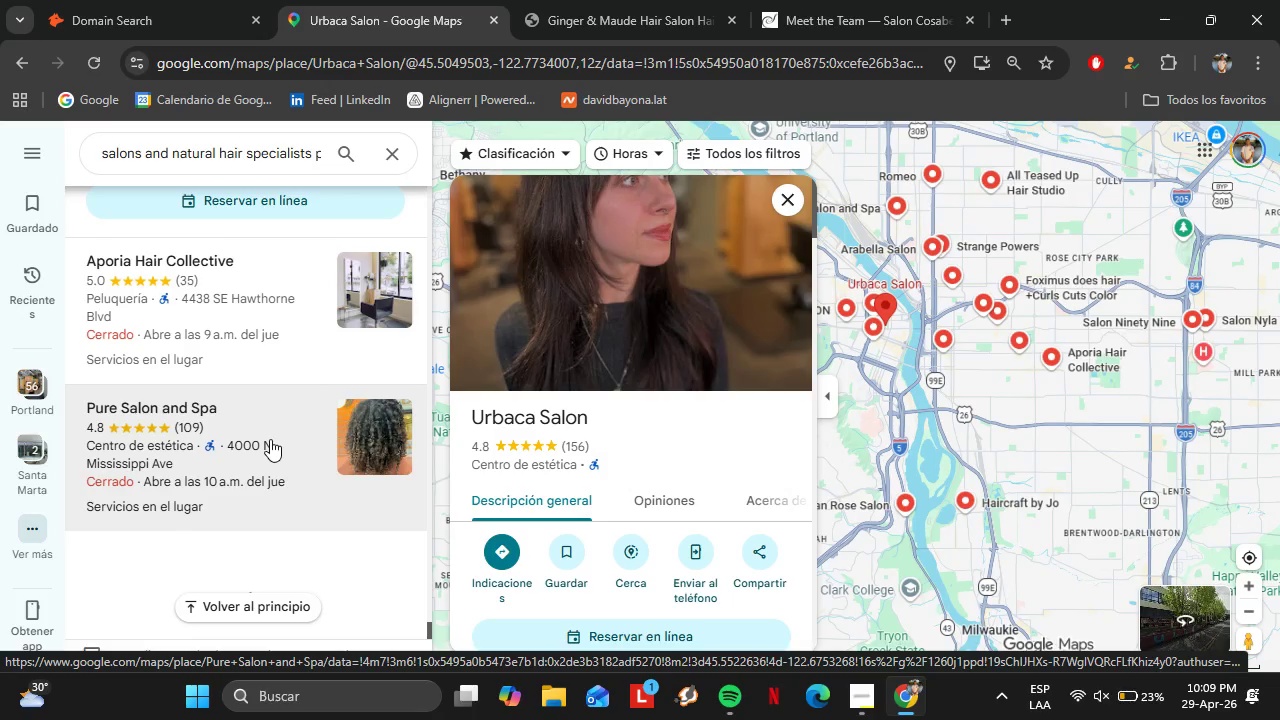 
wait(10.89)
 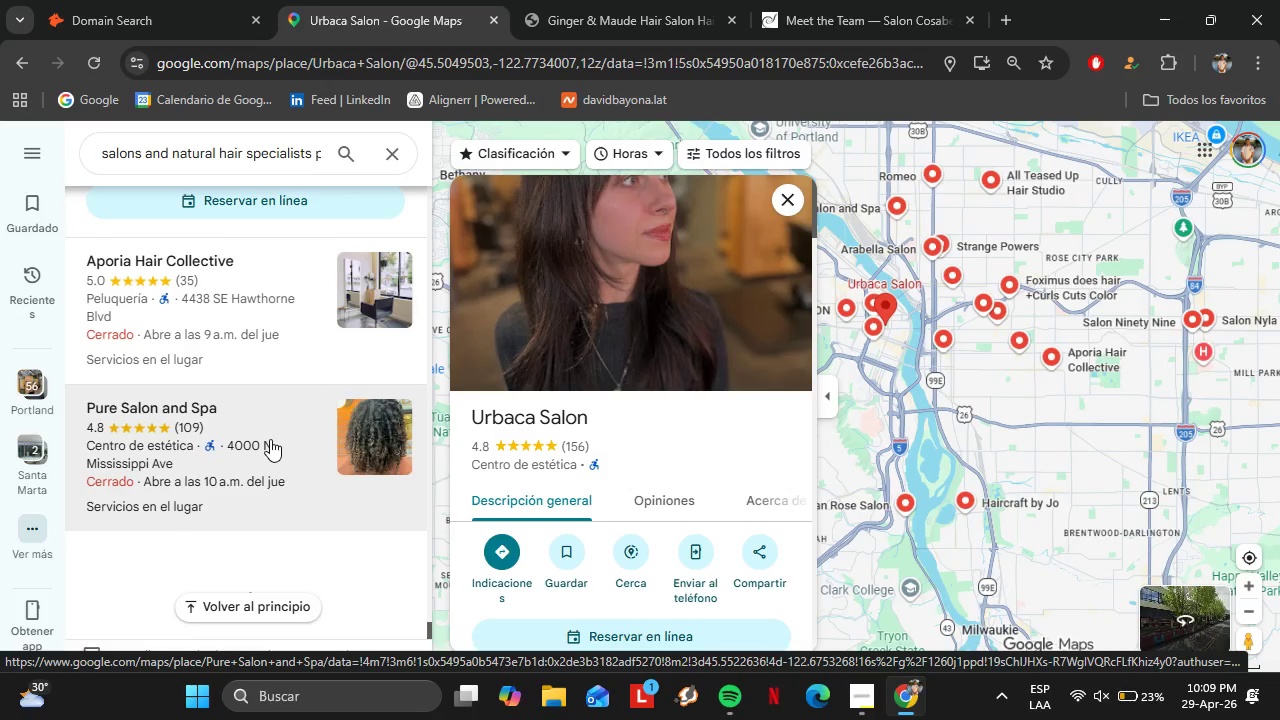 
scroll: coordinate [278, 424], scroll_direction: down, amount: 5.0
 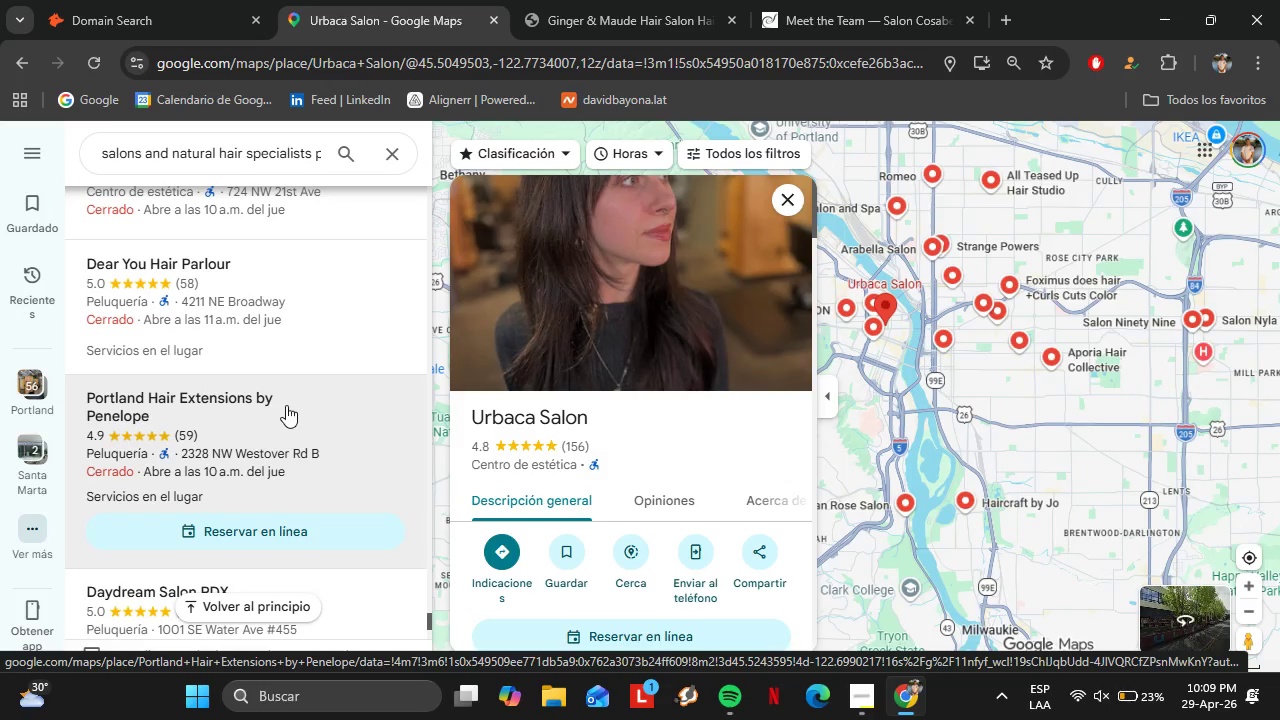 
left_click([251, 446])
 